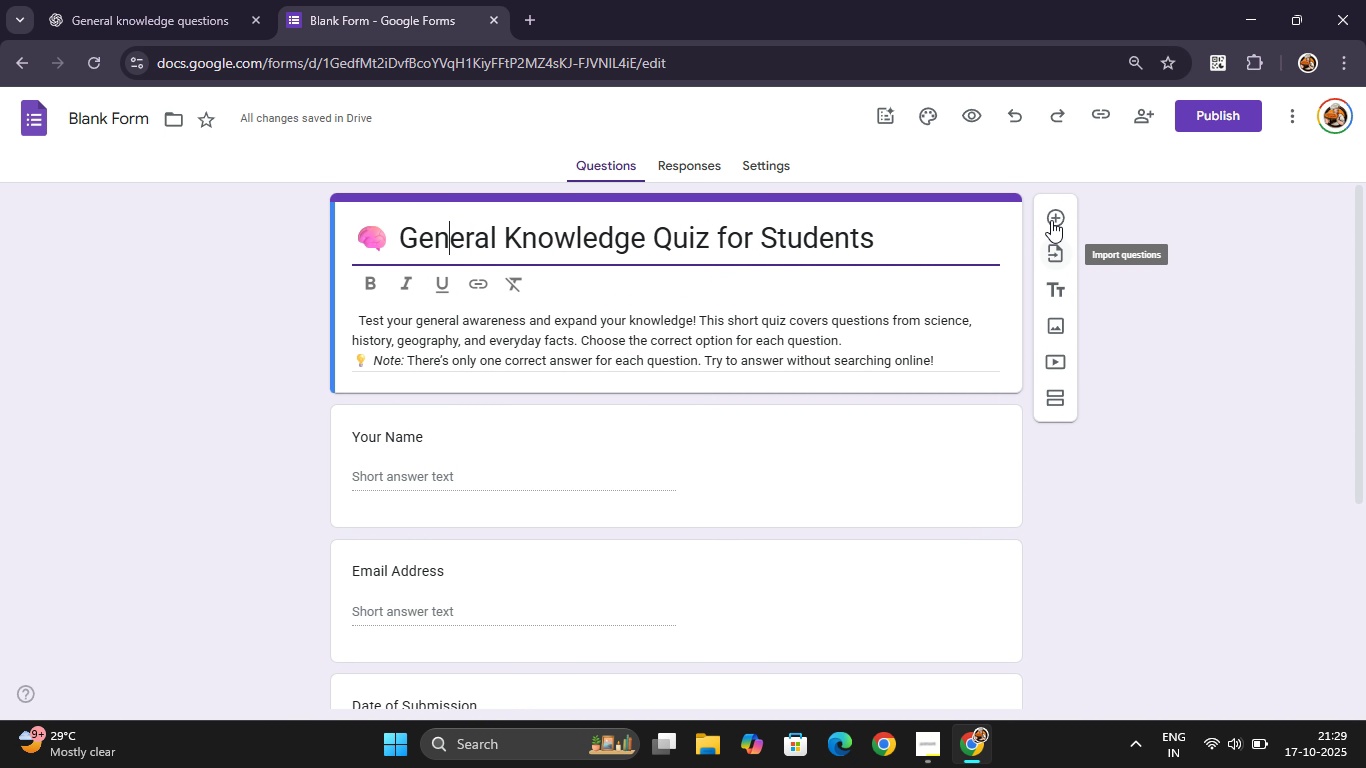 
left_click([1051, 208])
 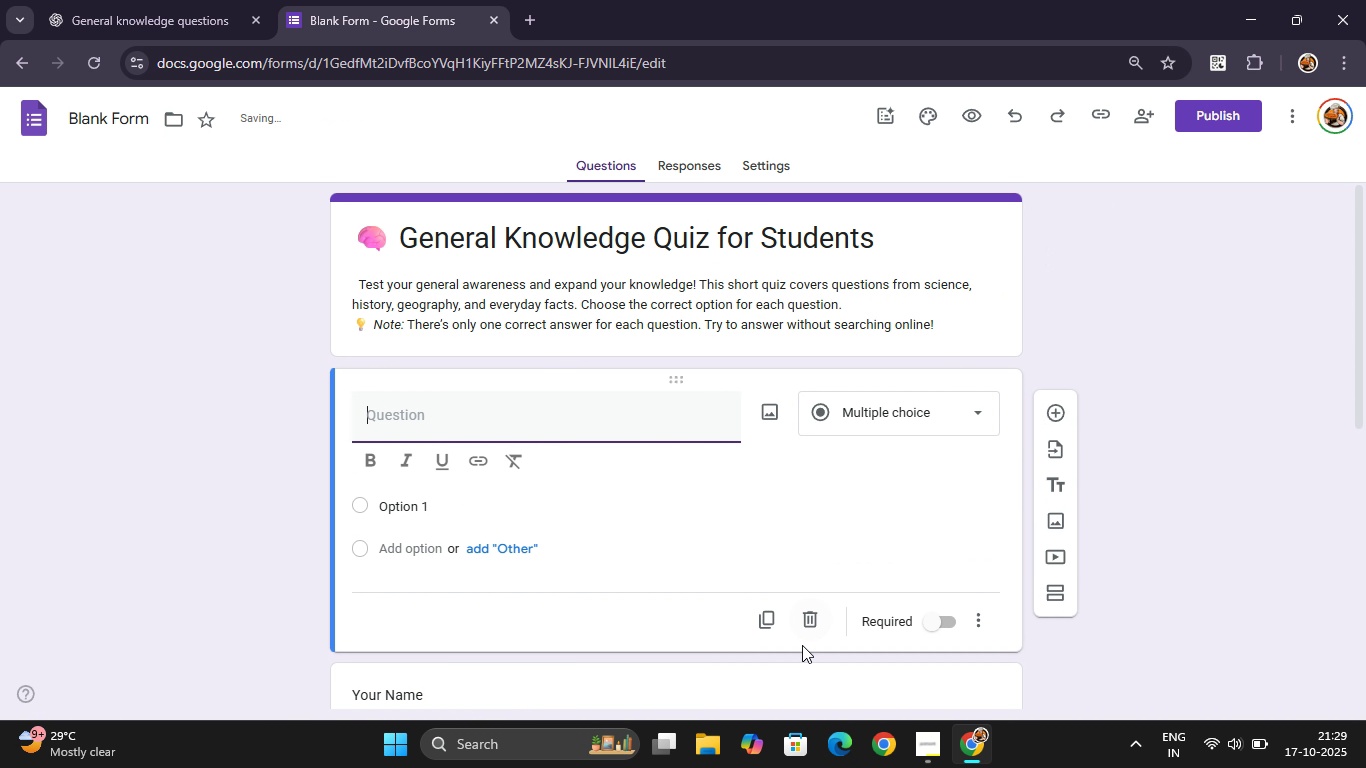 
left_click([805, 633])
 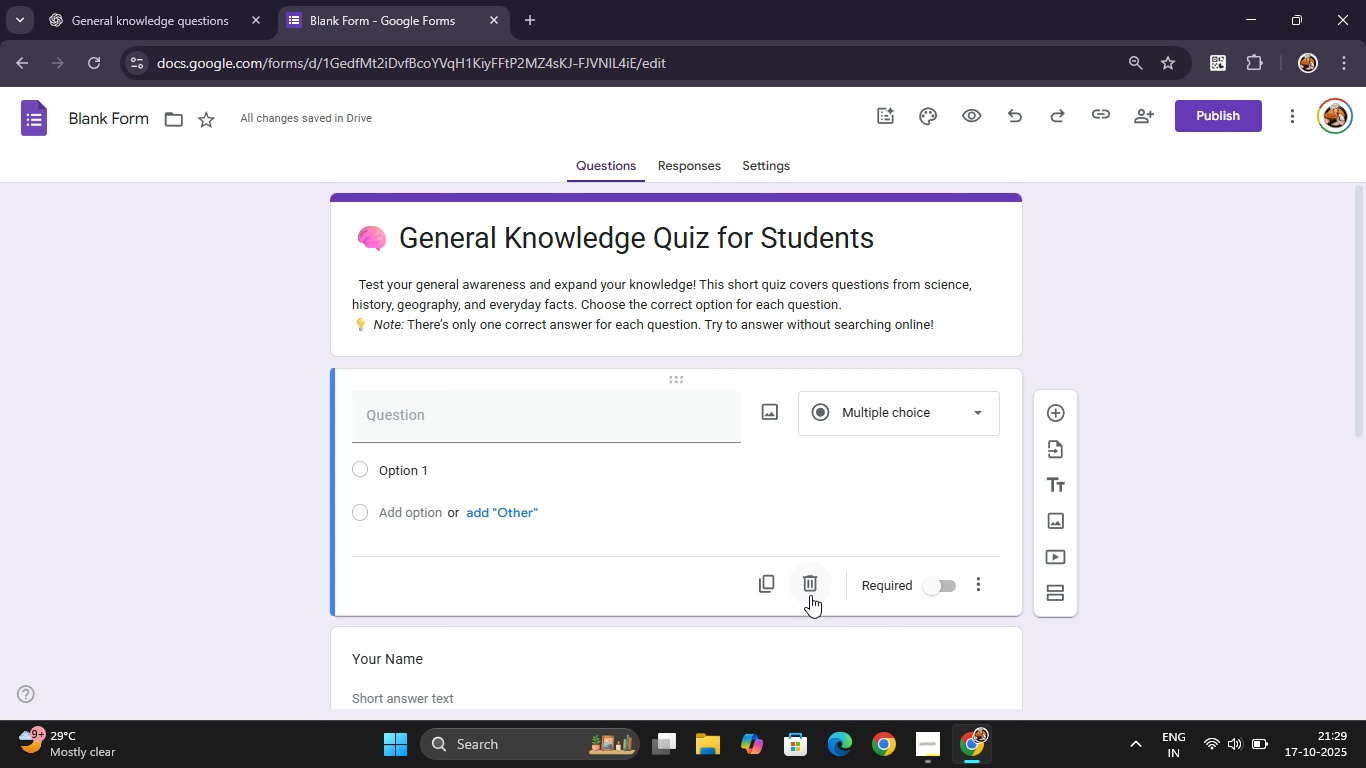 
left_click([810, 595])
 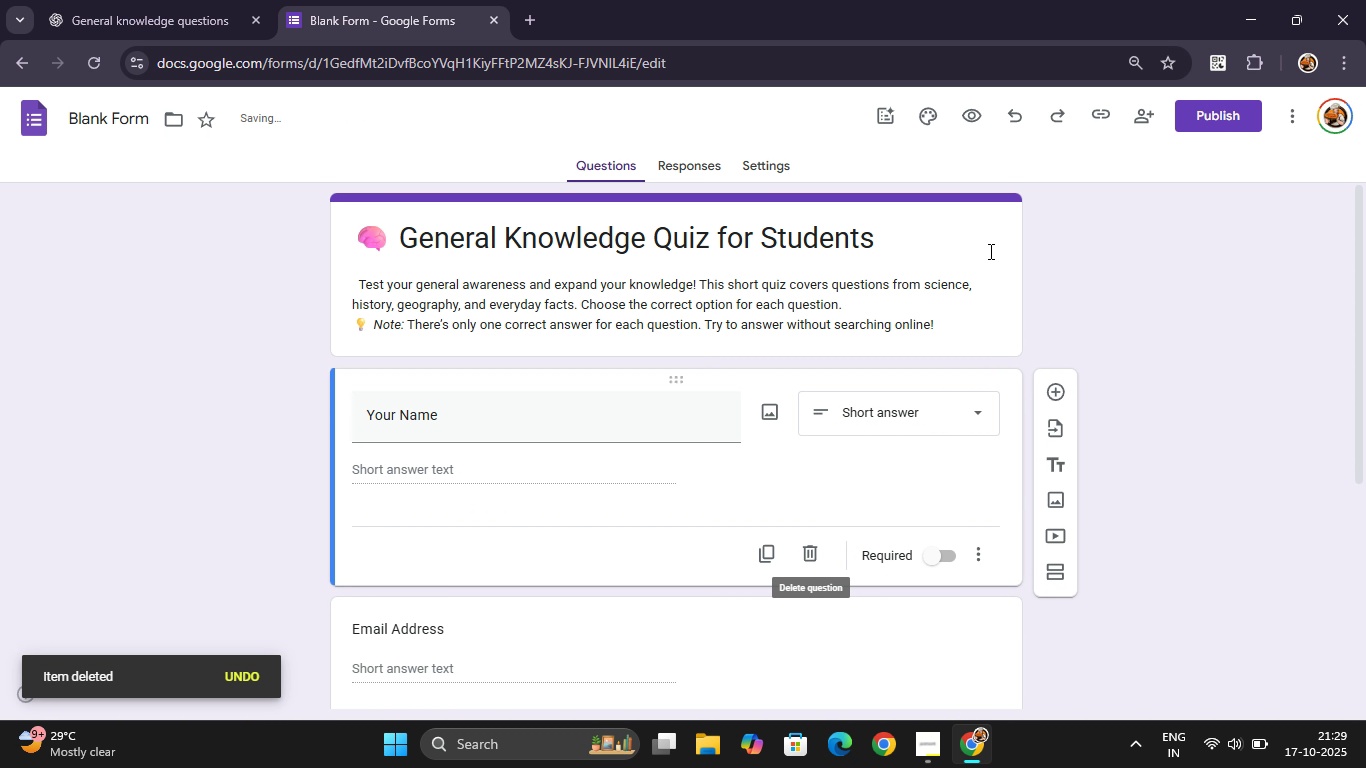 
left_click([989, 251])
 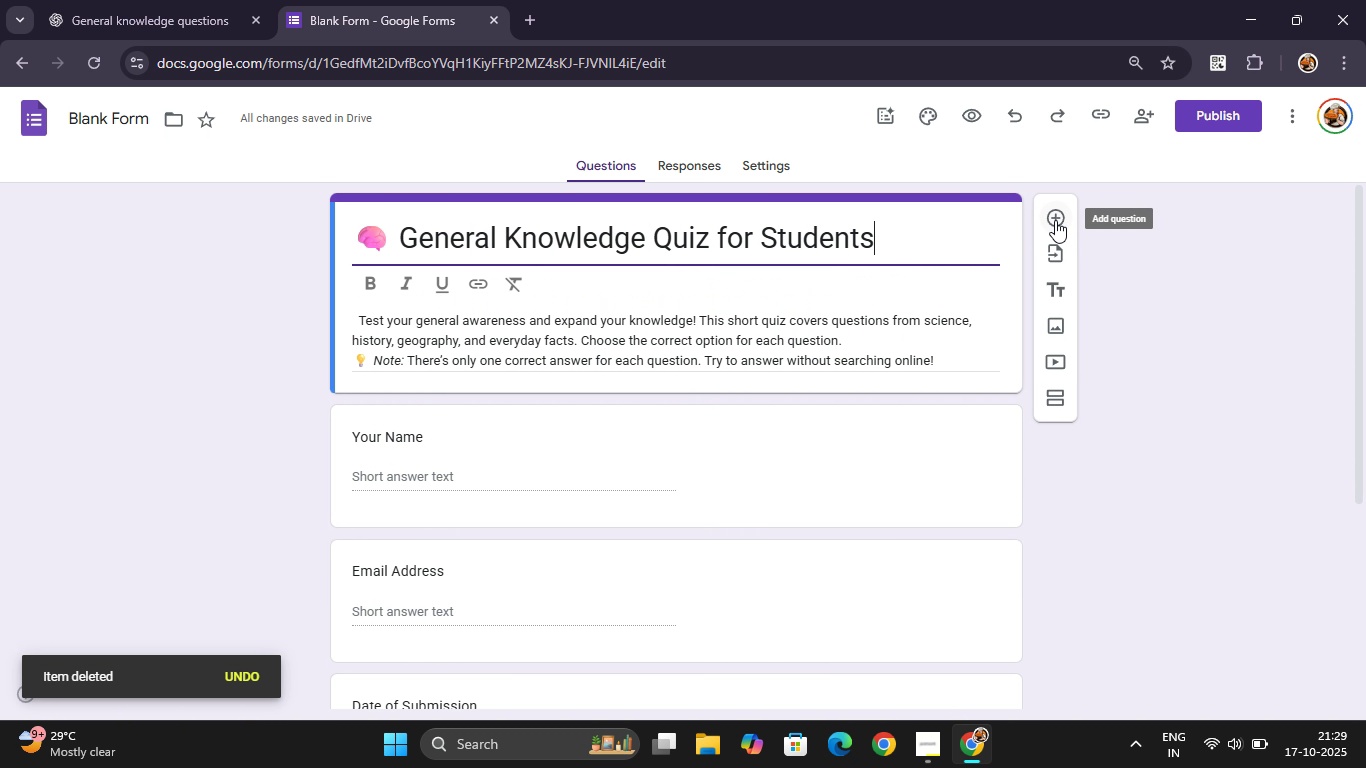 
mouse_move([1055, 262])
 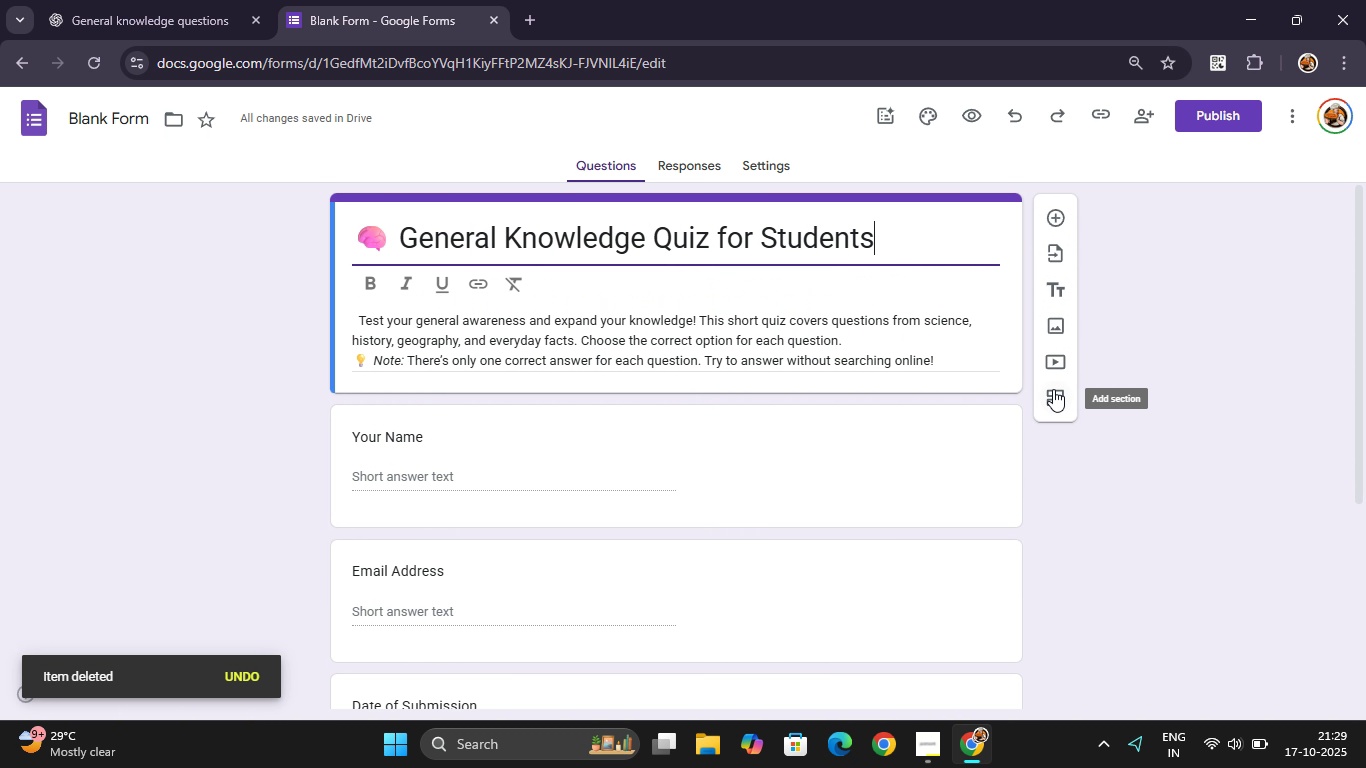 
left_click([1053, 394])
 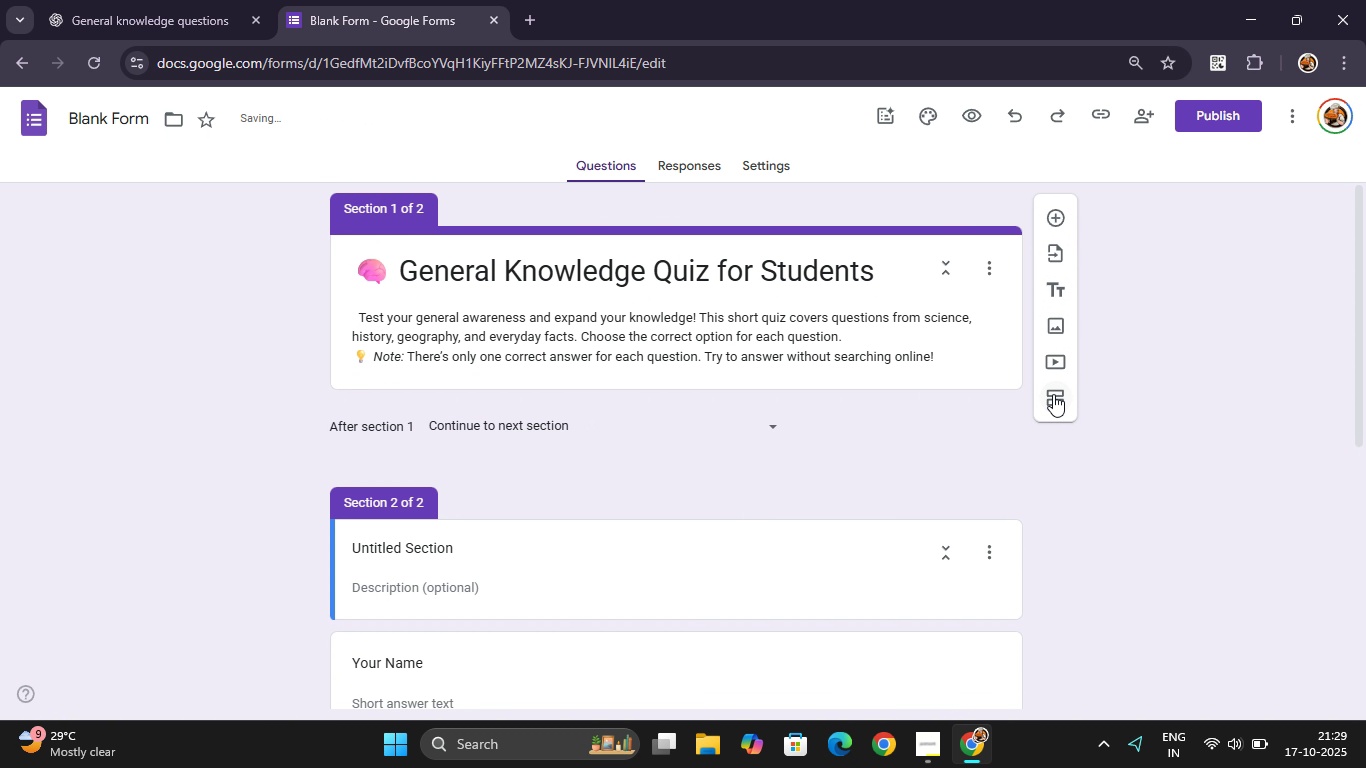 
key(Control+Z)
 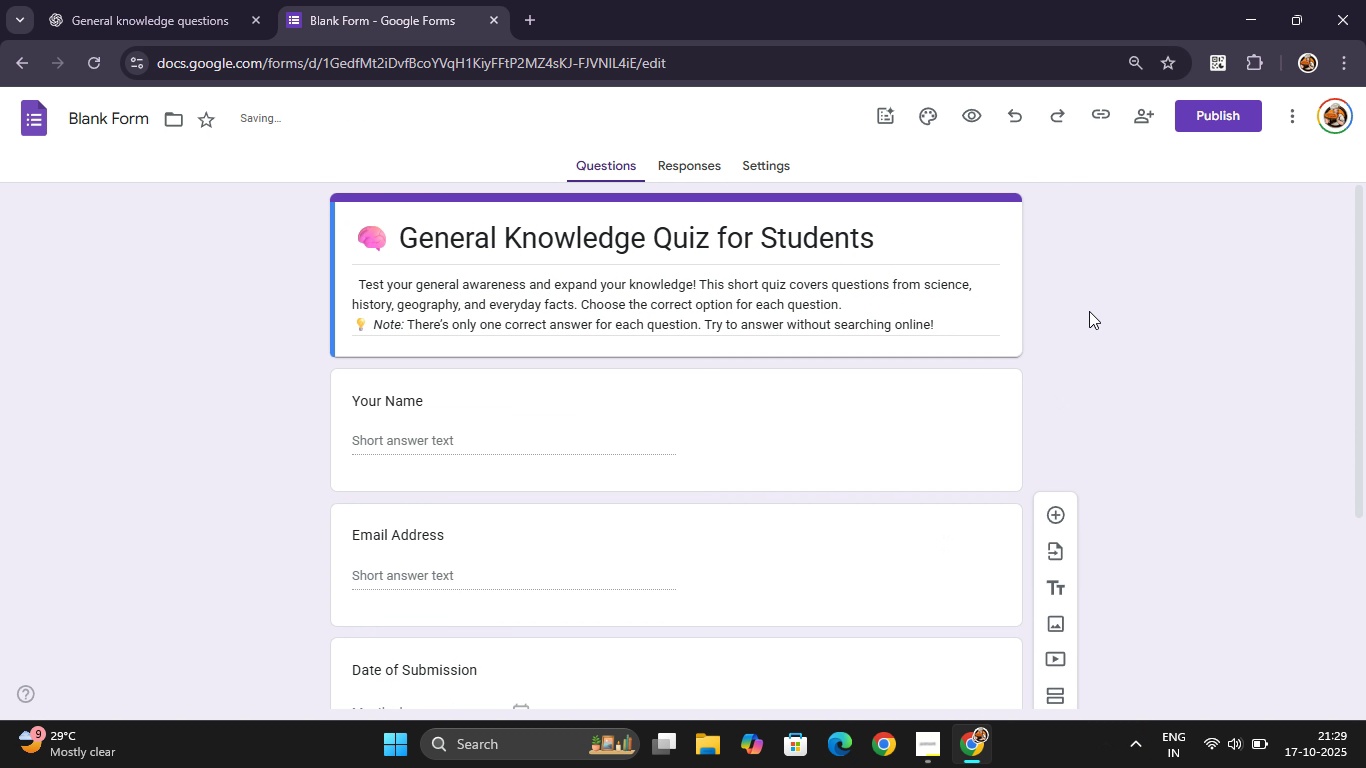 
left_click([1089, 311])
 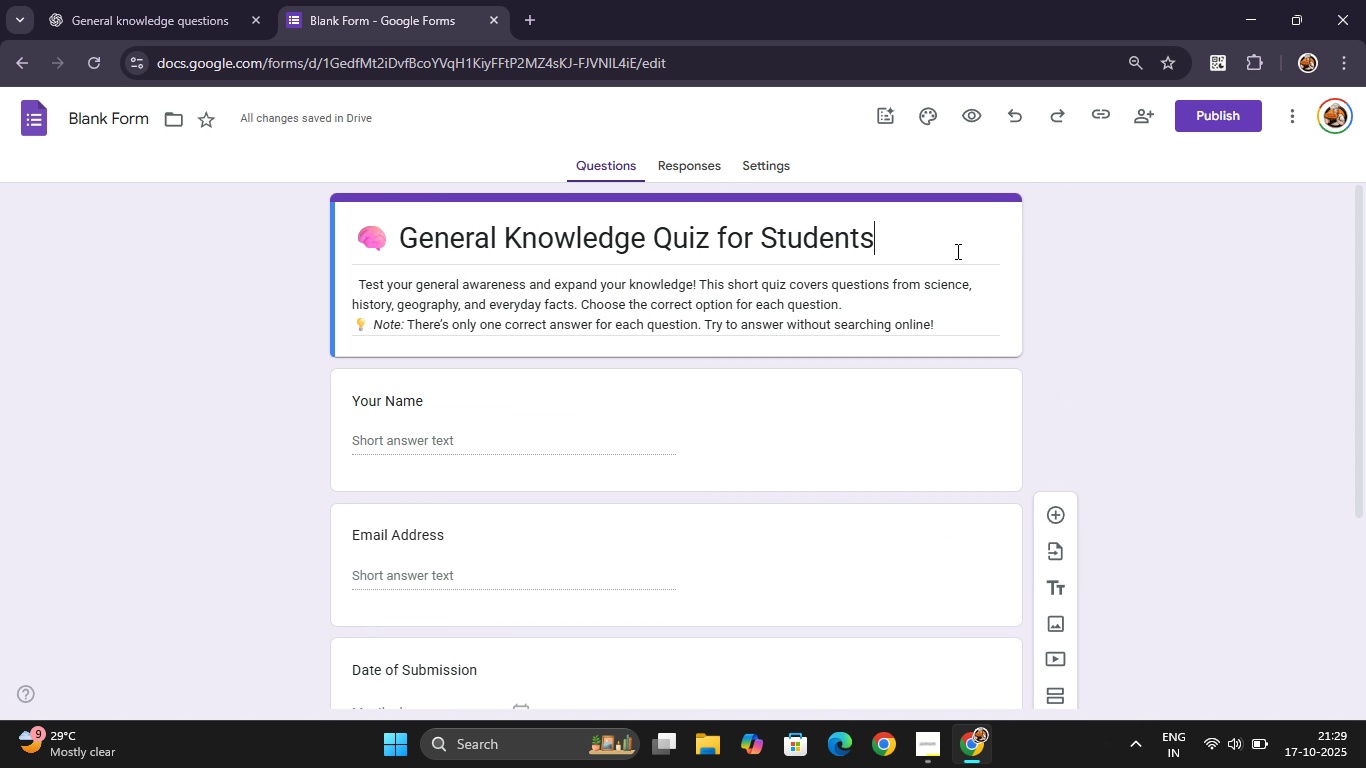 
left_click([956, 251])
 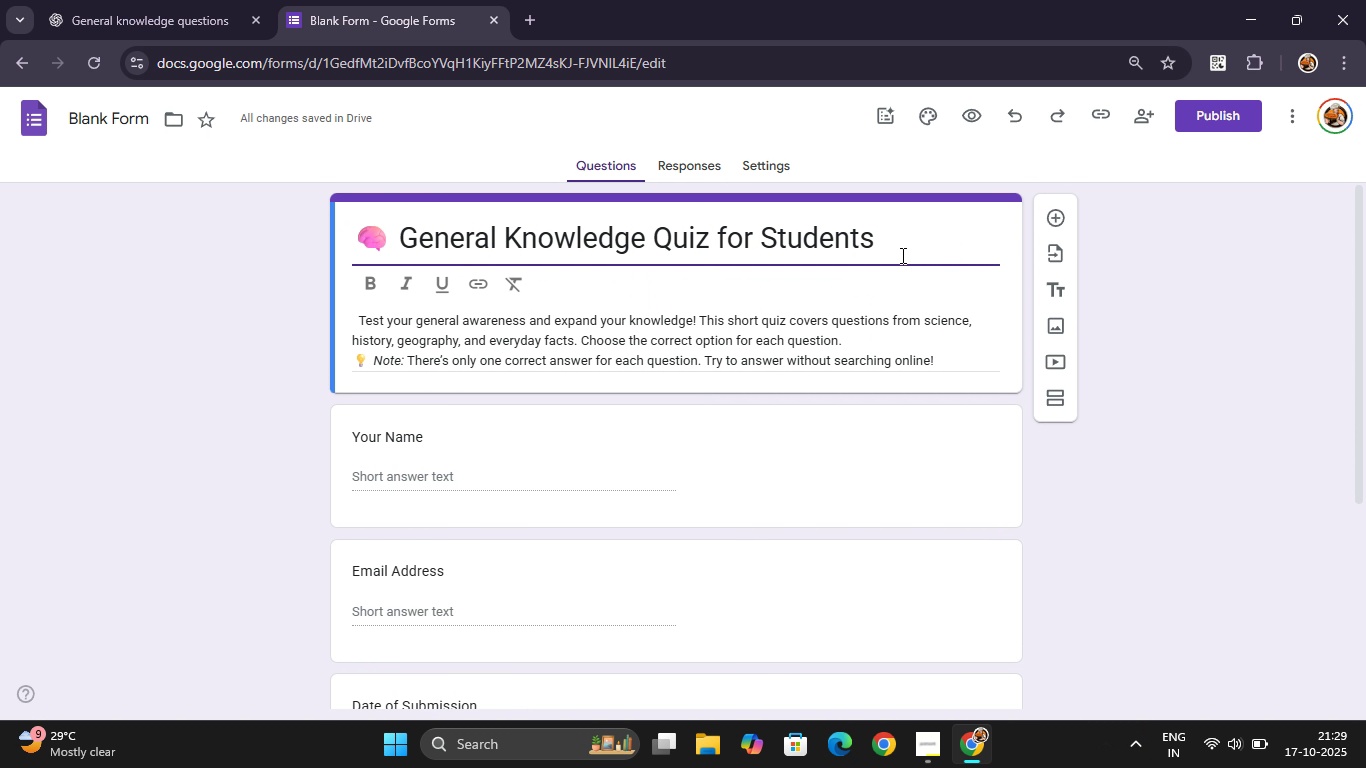 
mouse_move([514, 343])
 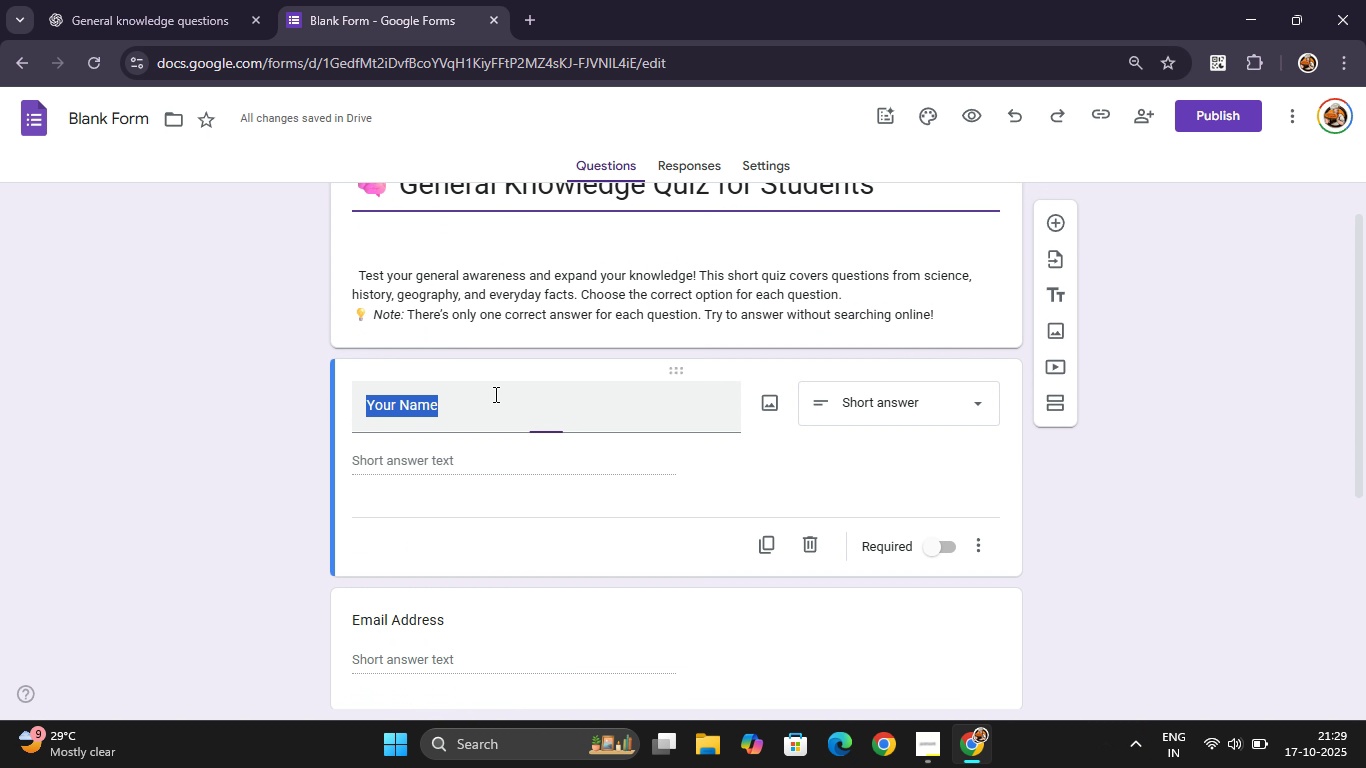 
left_click([494, 394])
 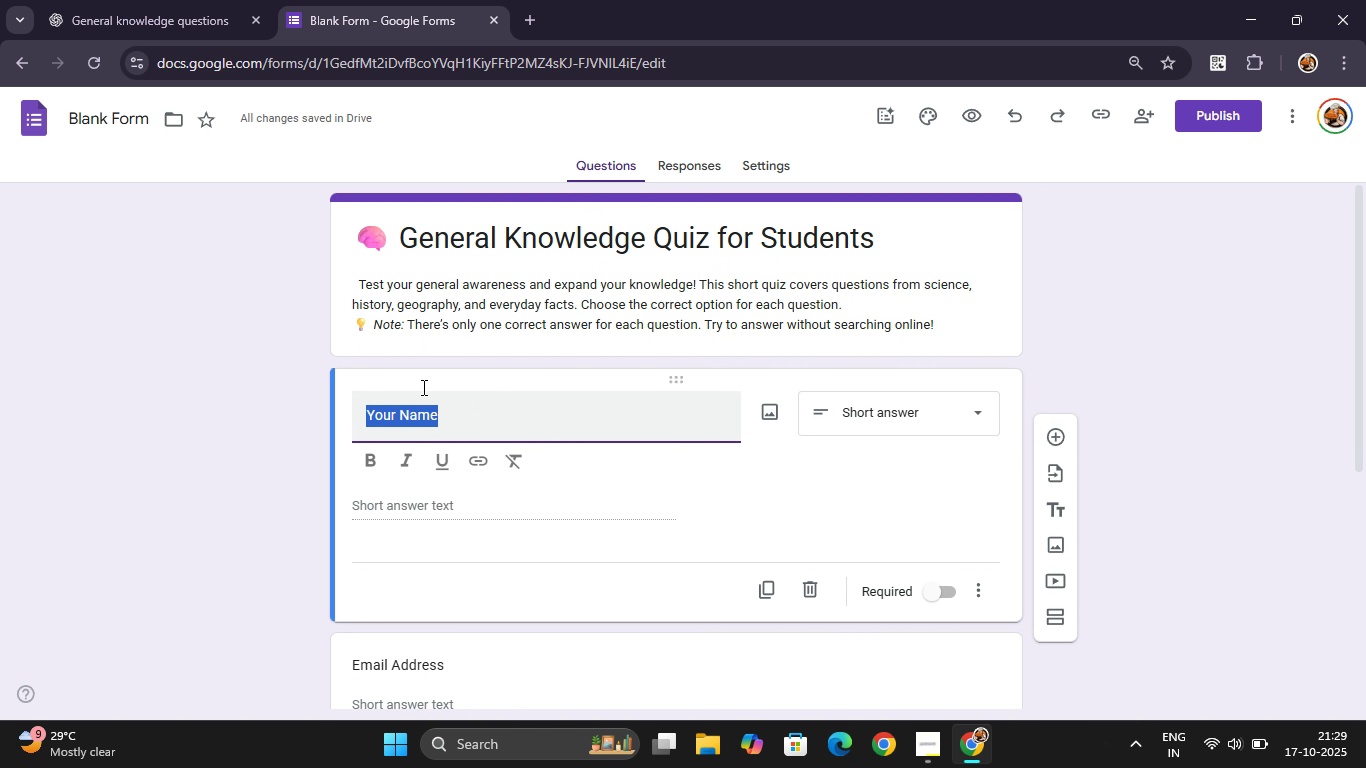 
left_click([193, 0])
 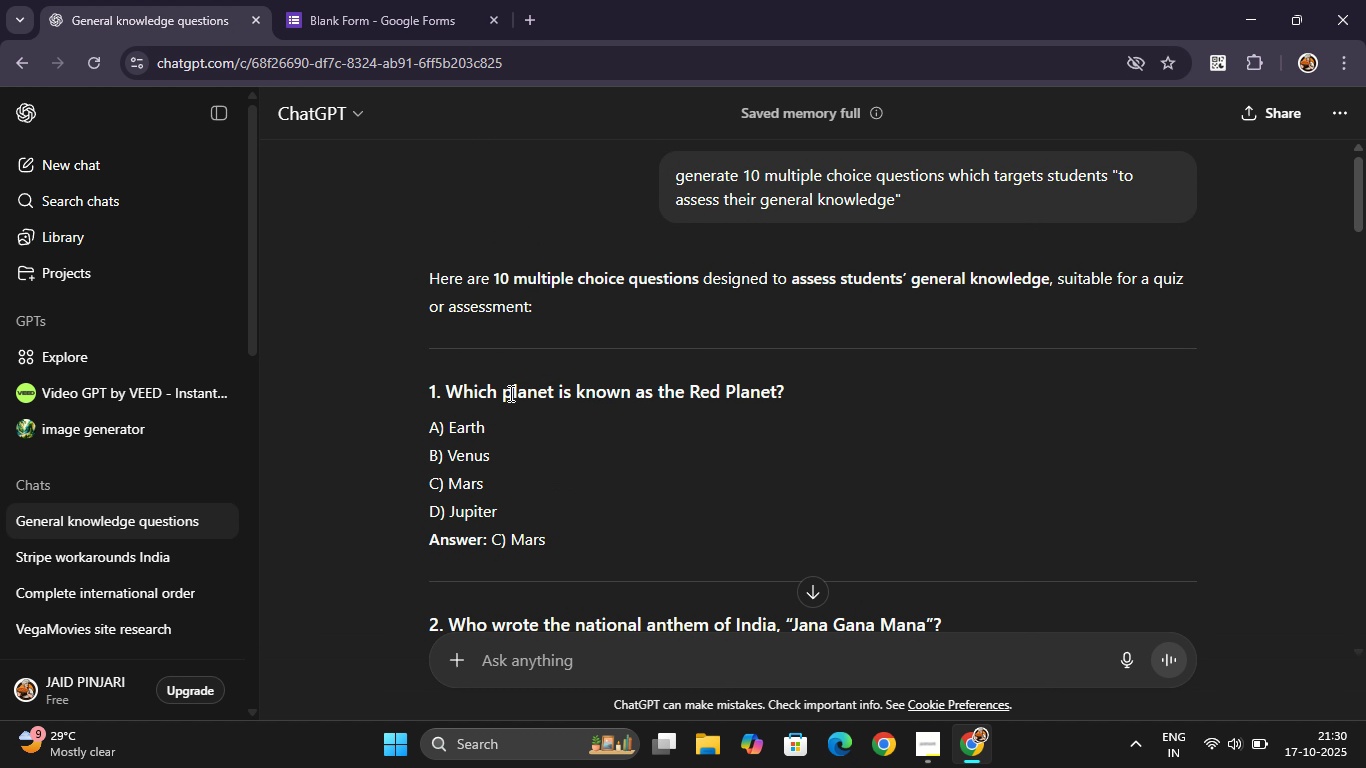 
left_click([470, 384])
 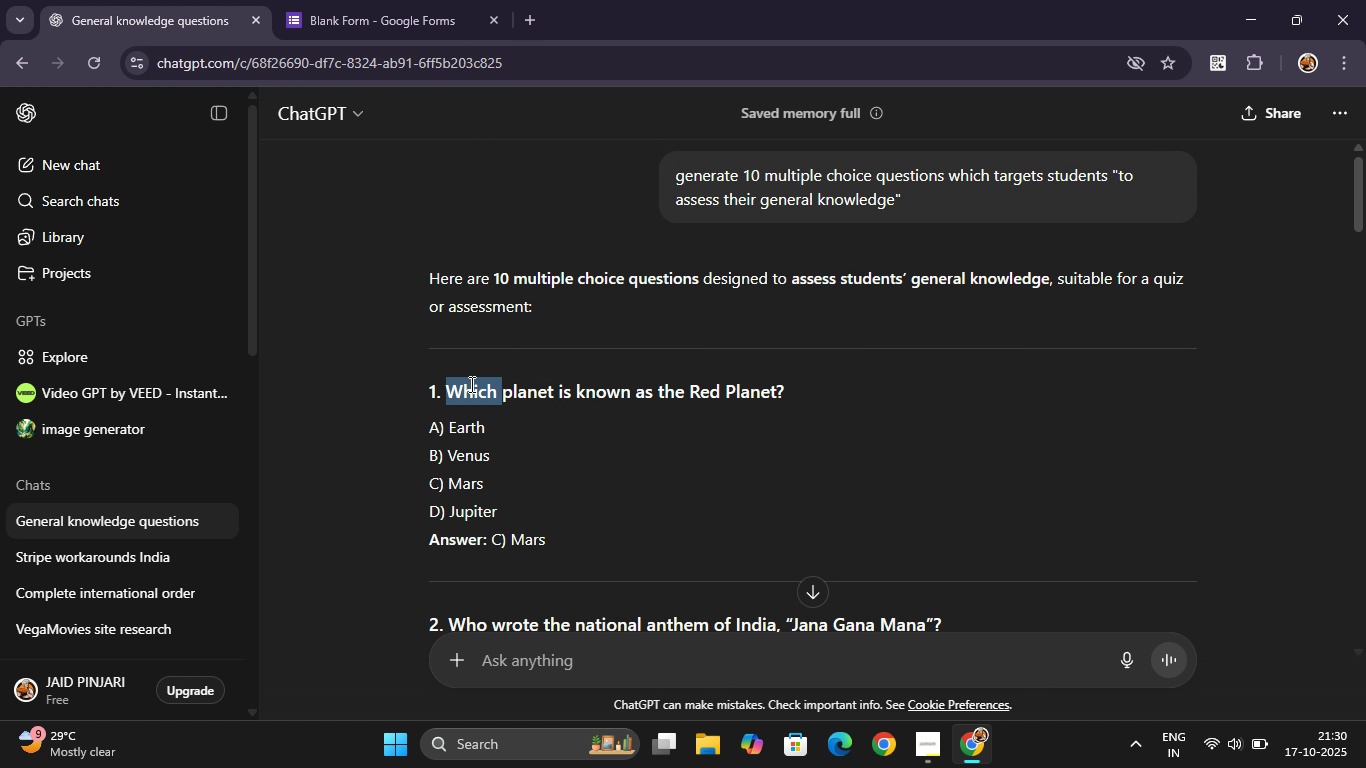 
left_click_drag(start_coordinate=[470, 384], to_coordinate=[794, 380])
 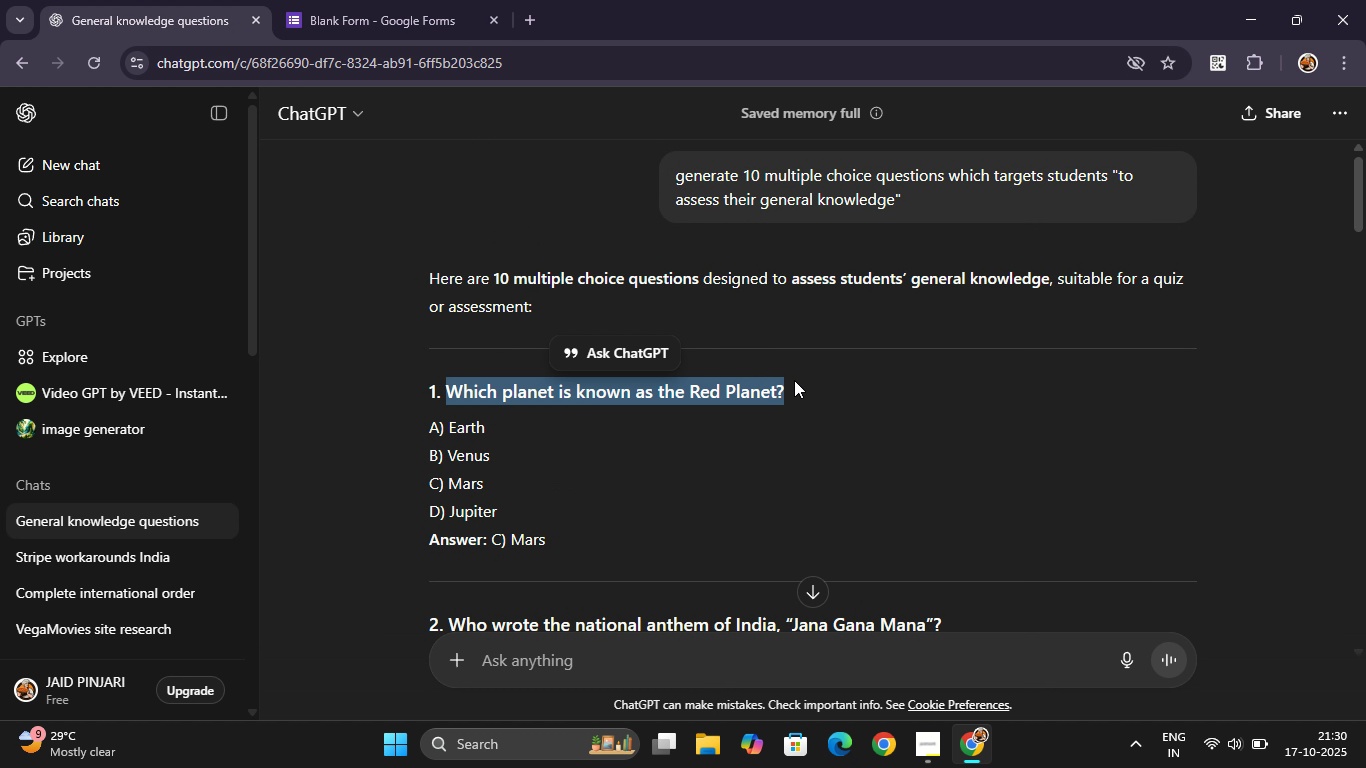 
key(Control+C)
 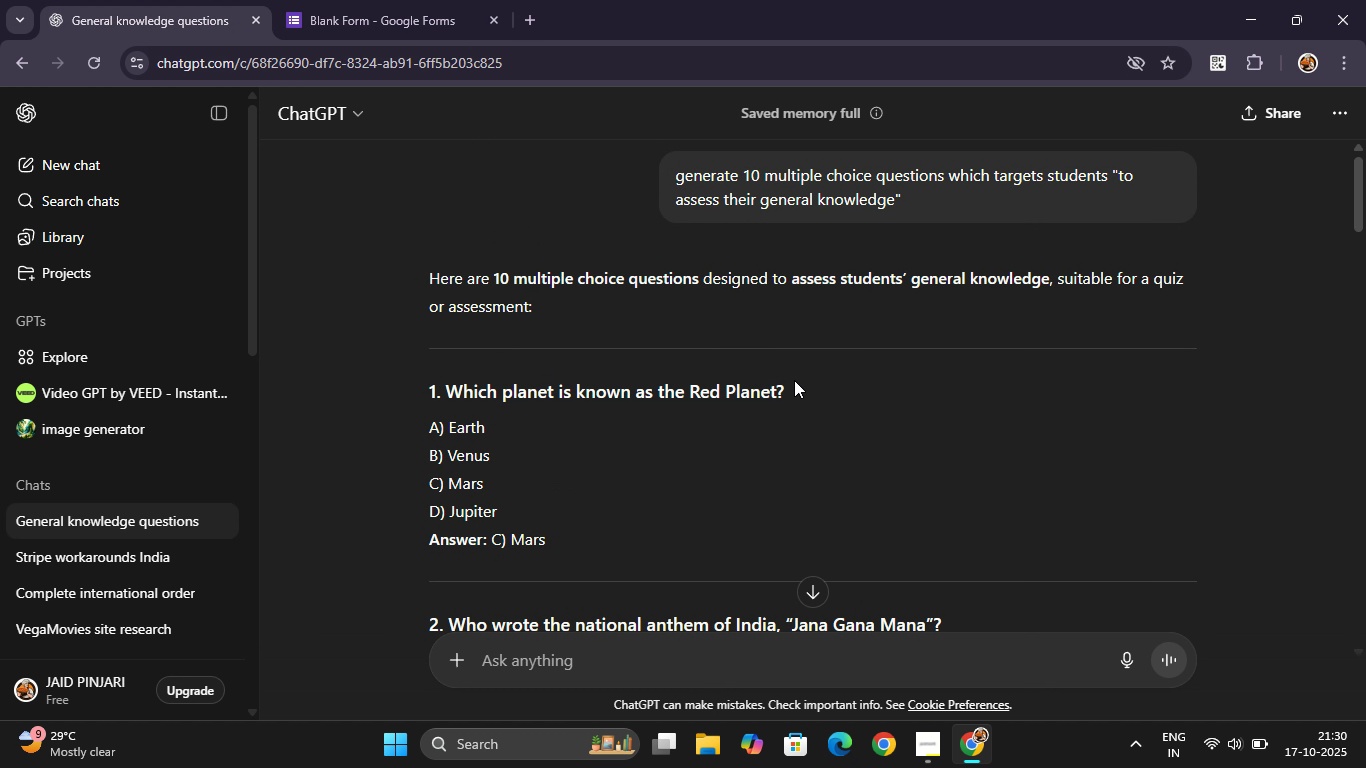 
left_click([794, 380])
 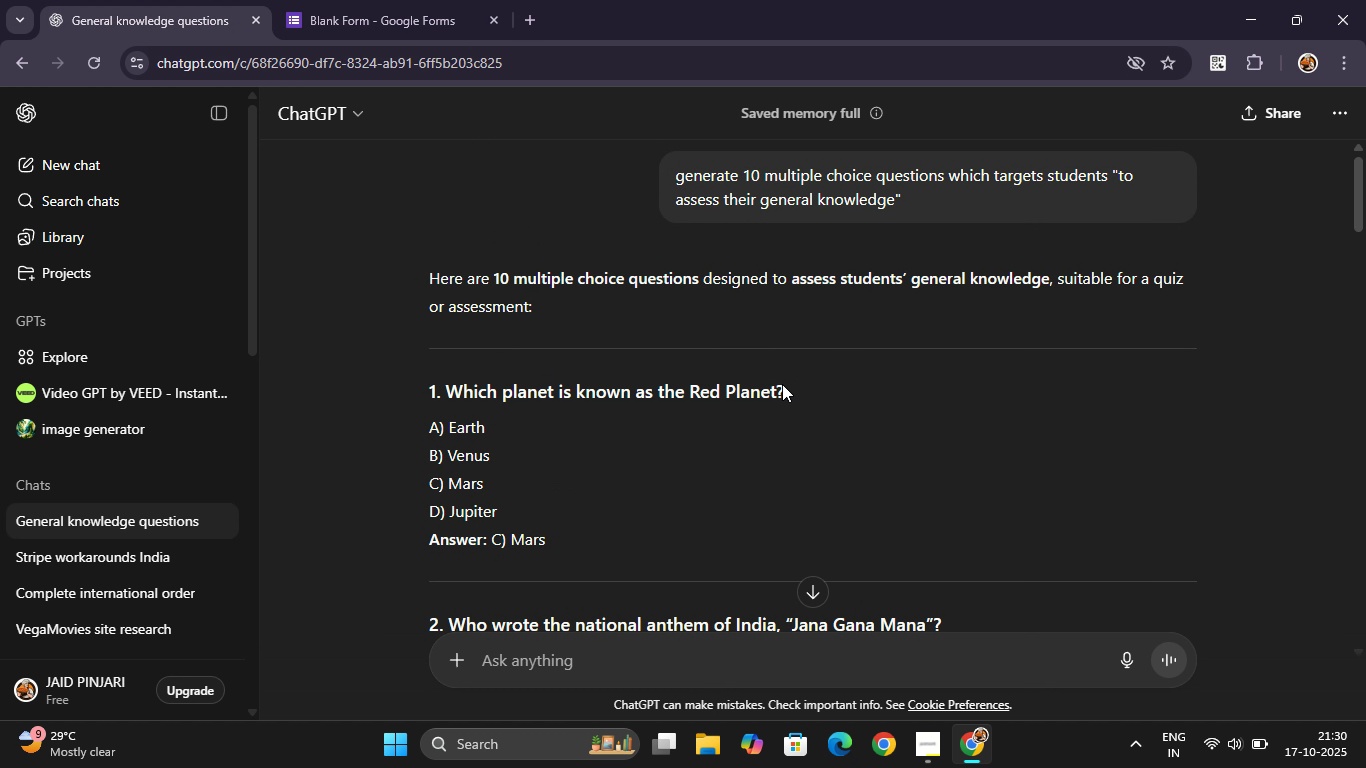 
left_click_drag(start_coordinate=[794, 380], to_coordinate=[415, 390])
 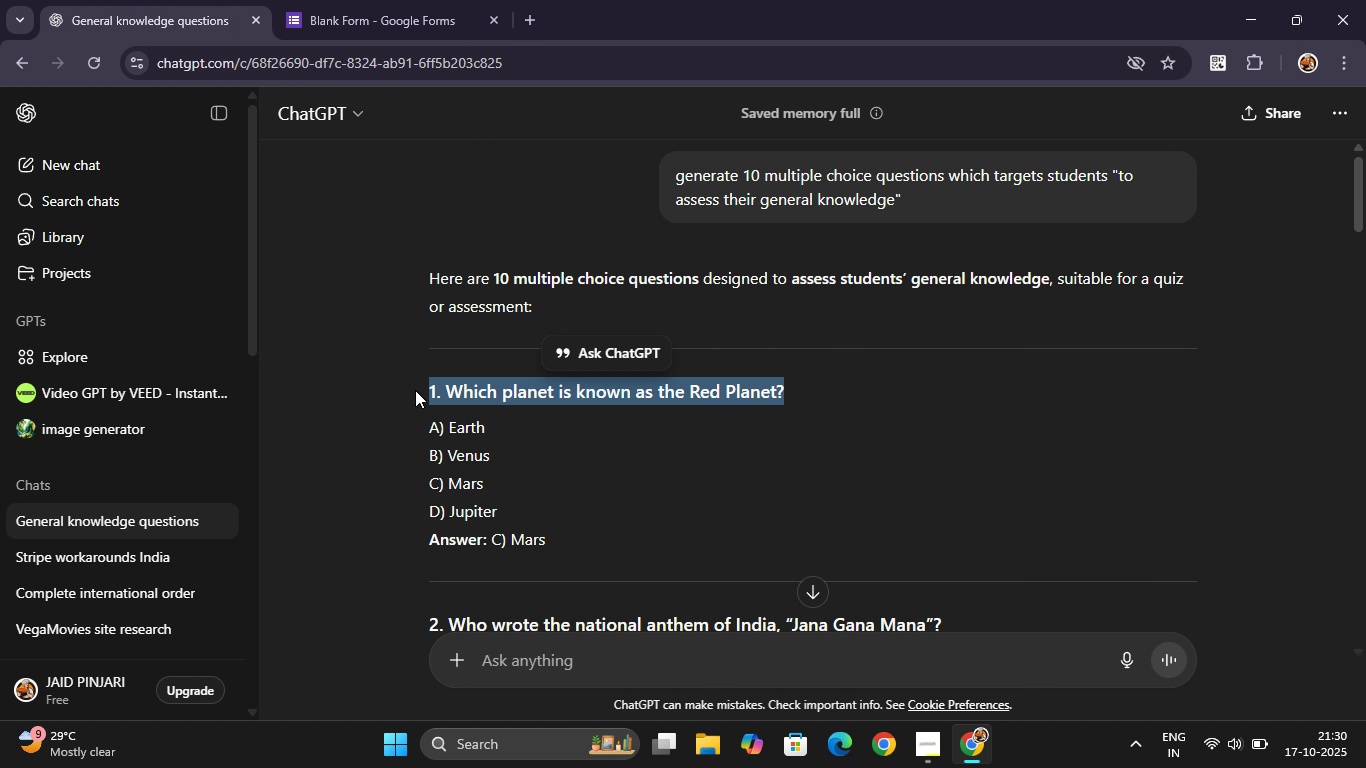 
key(Control+C)
 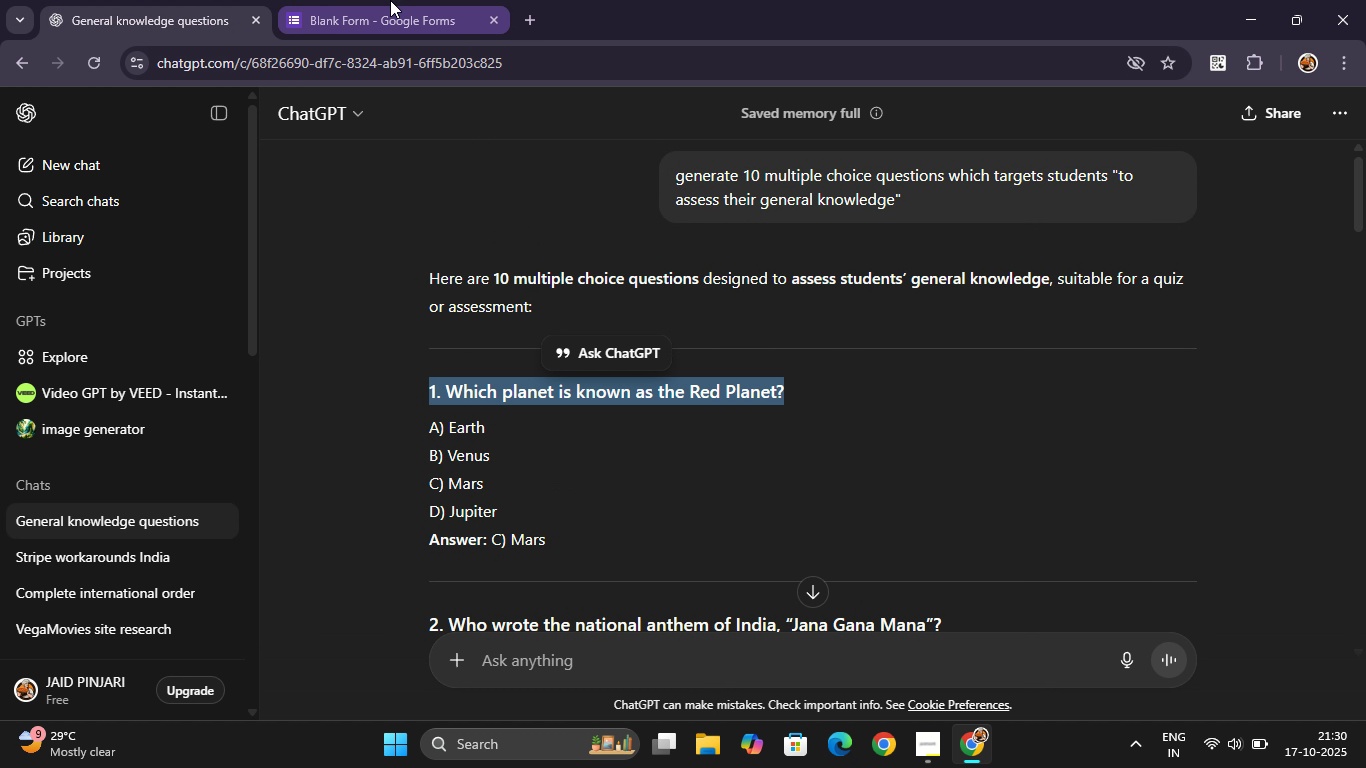 
left_click([390, 0])
 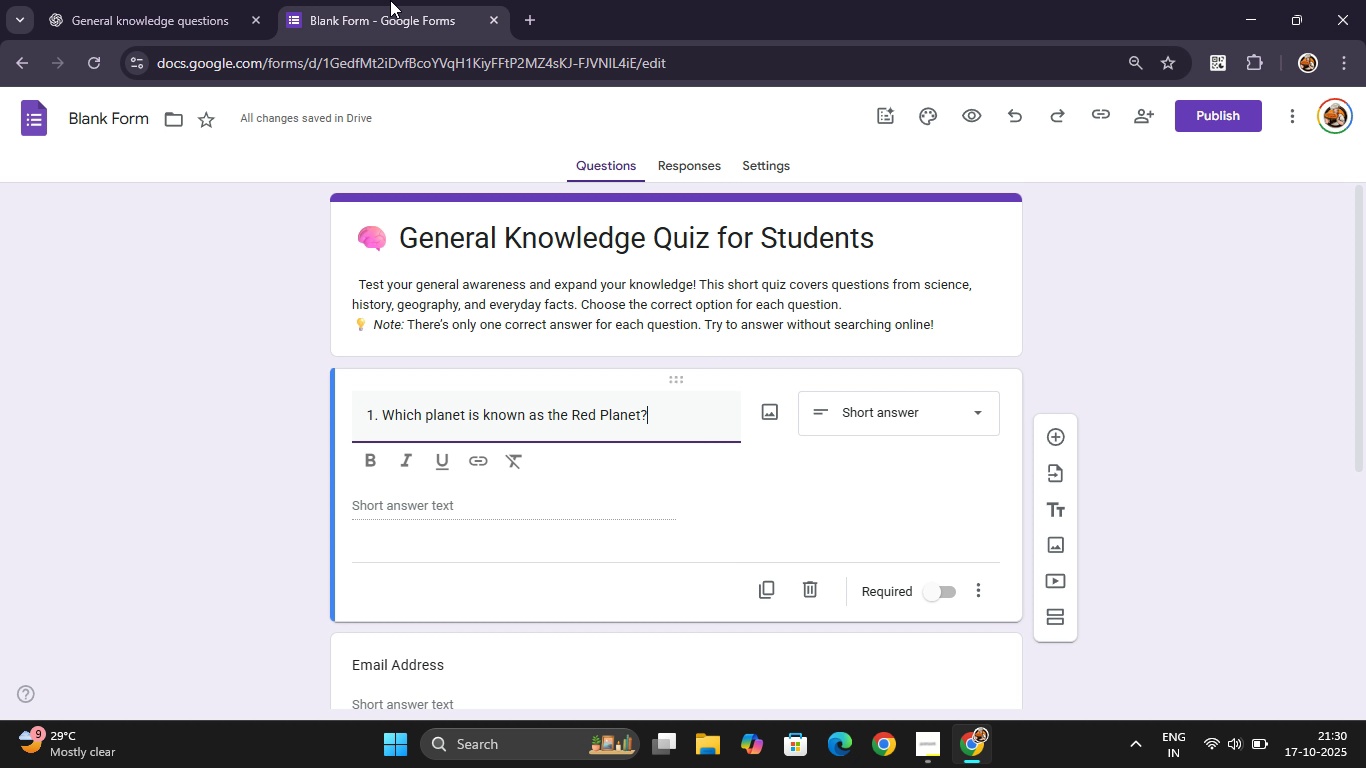 
key(Control+V)
 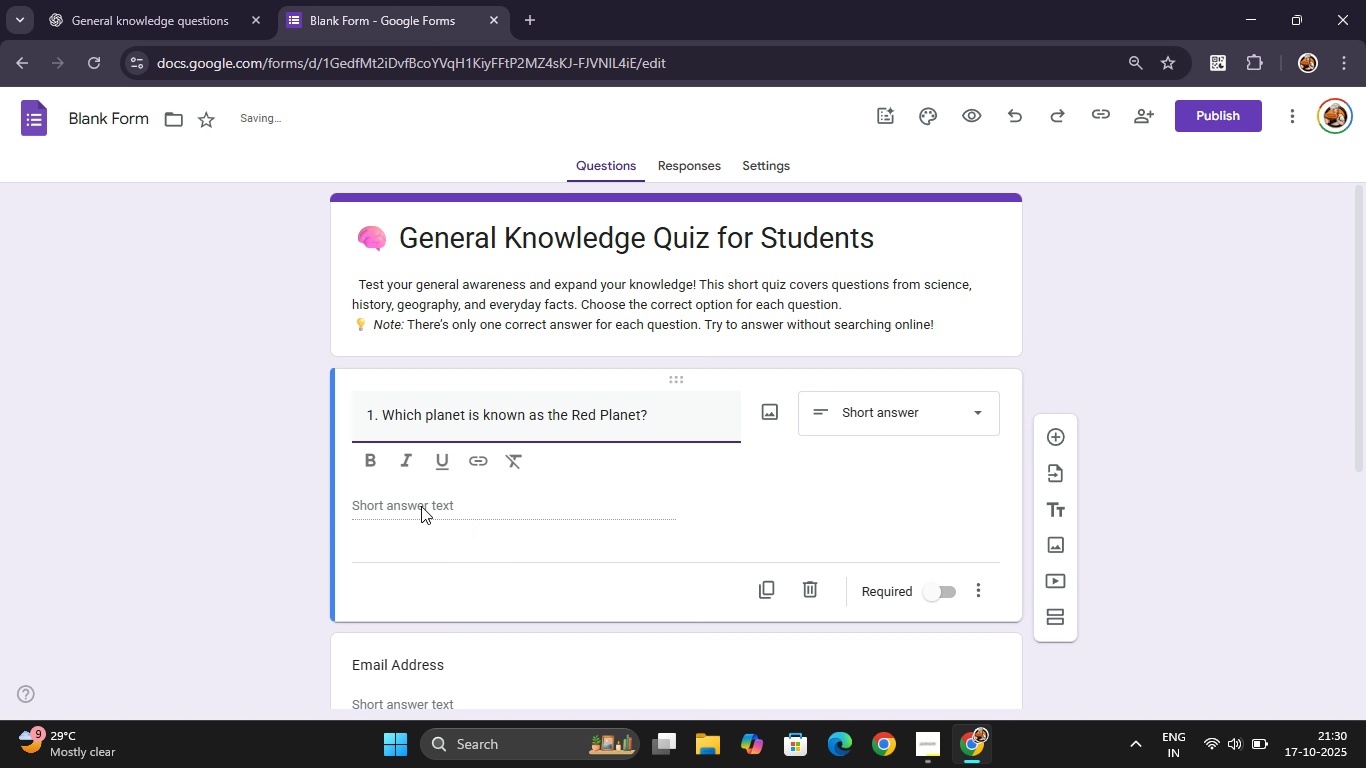 
left_click([421, 500])
 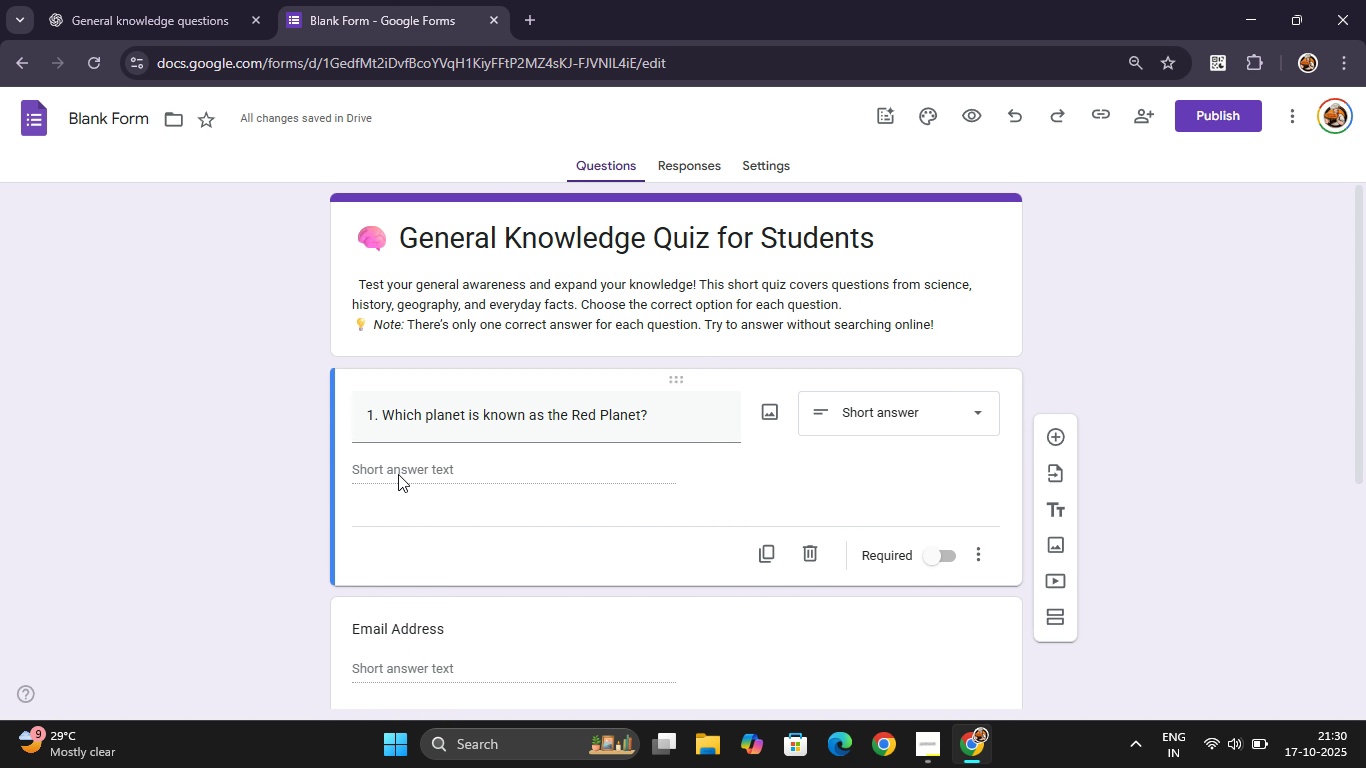 
left_click([397, 474])
 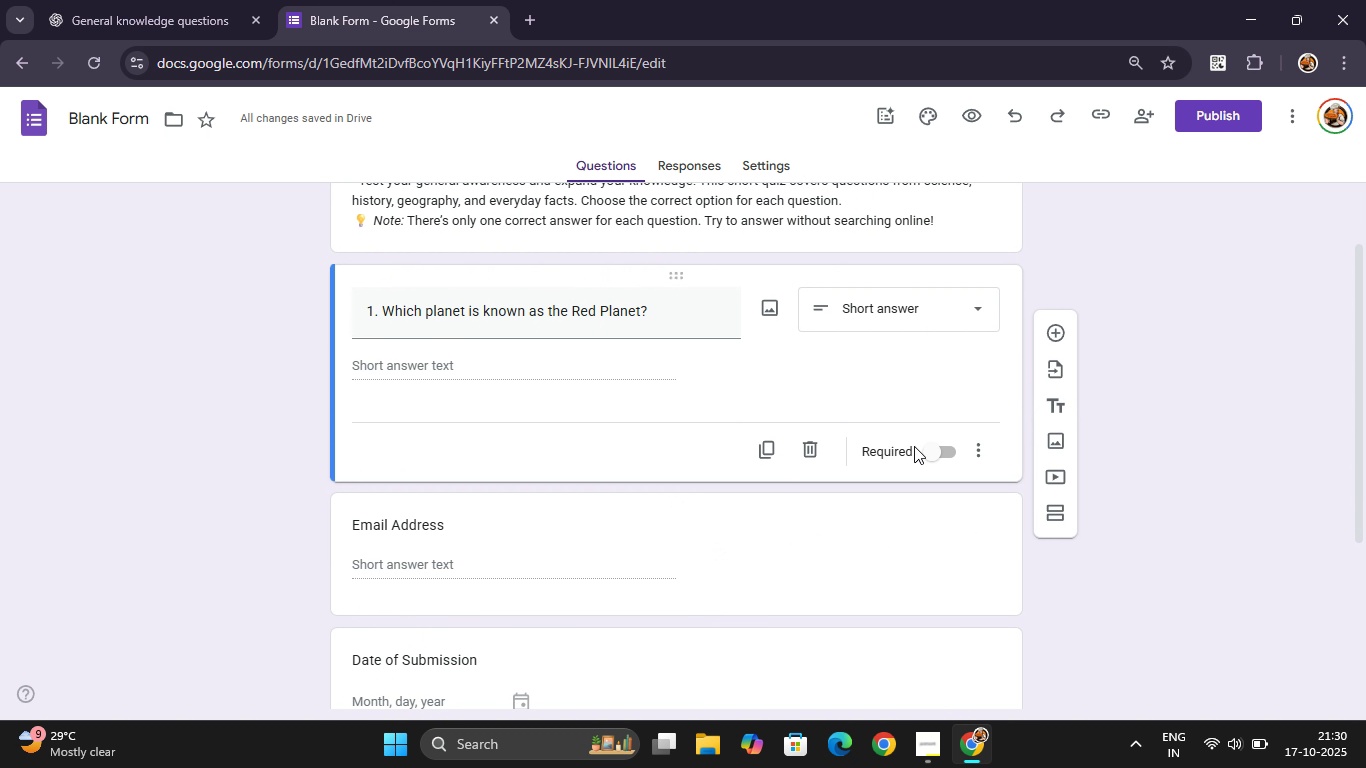 
left_click([949, 450])
 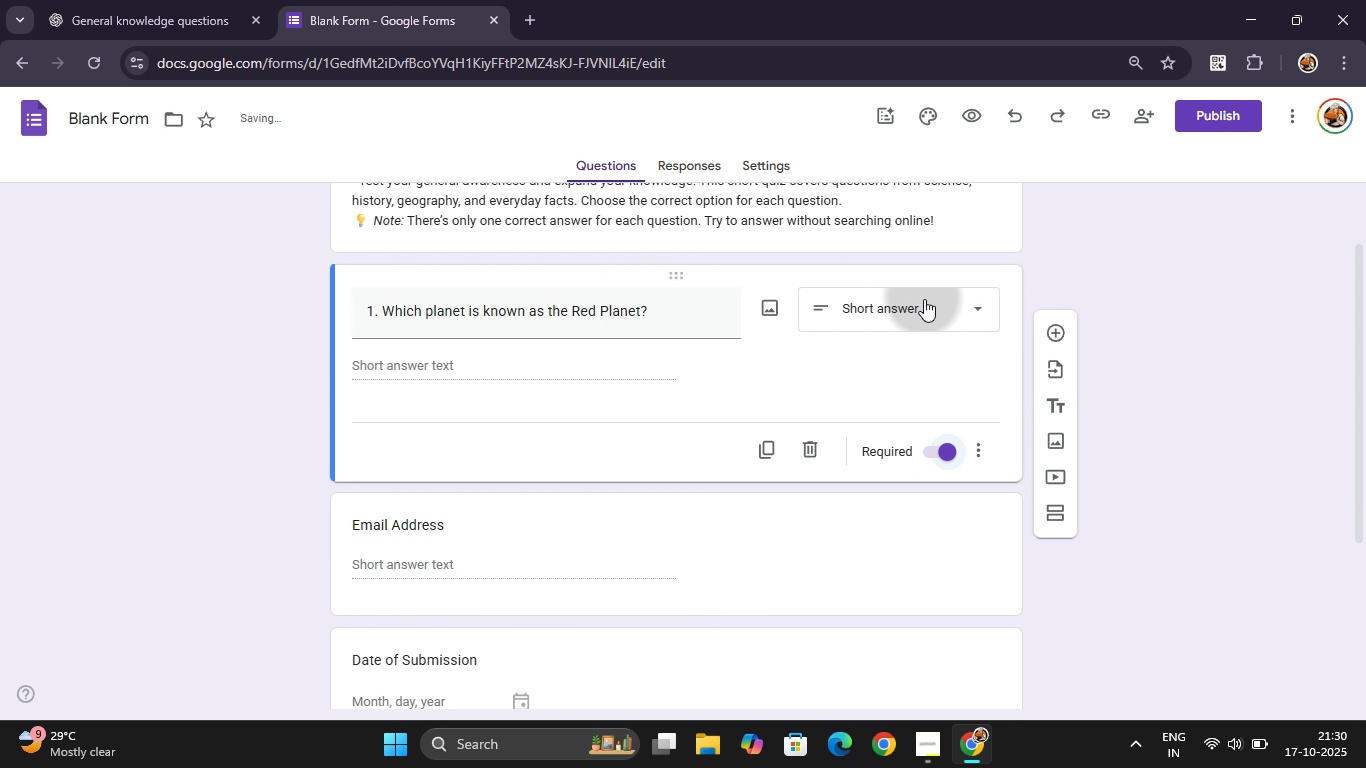 
left_click([924, 299])
 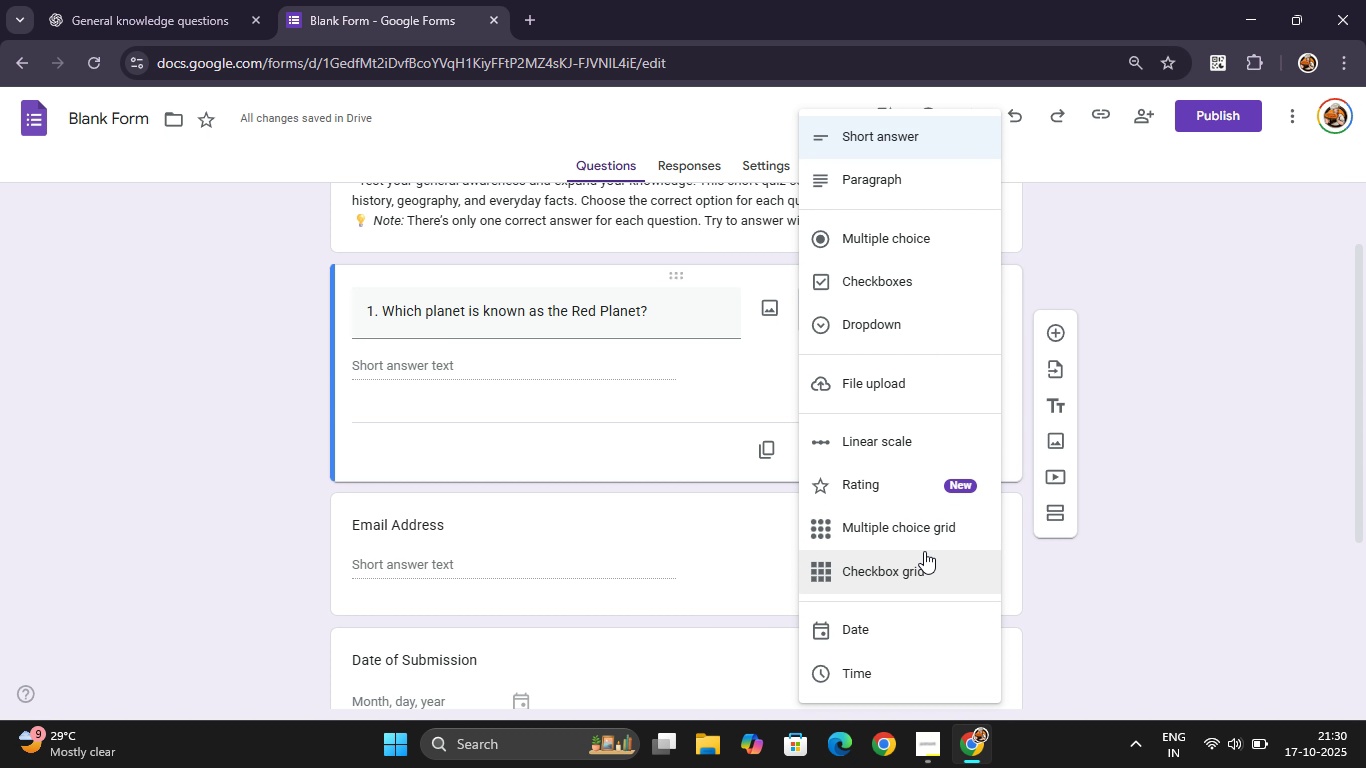 
wait(6.53)
 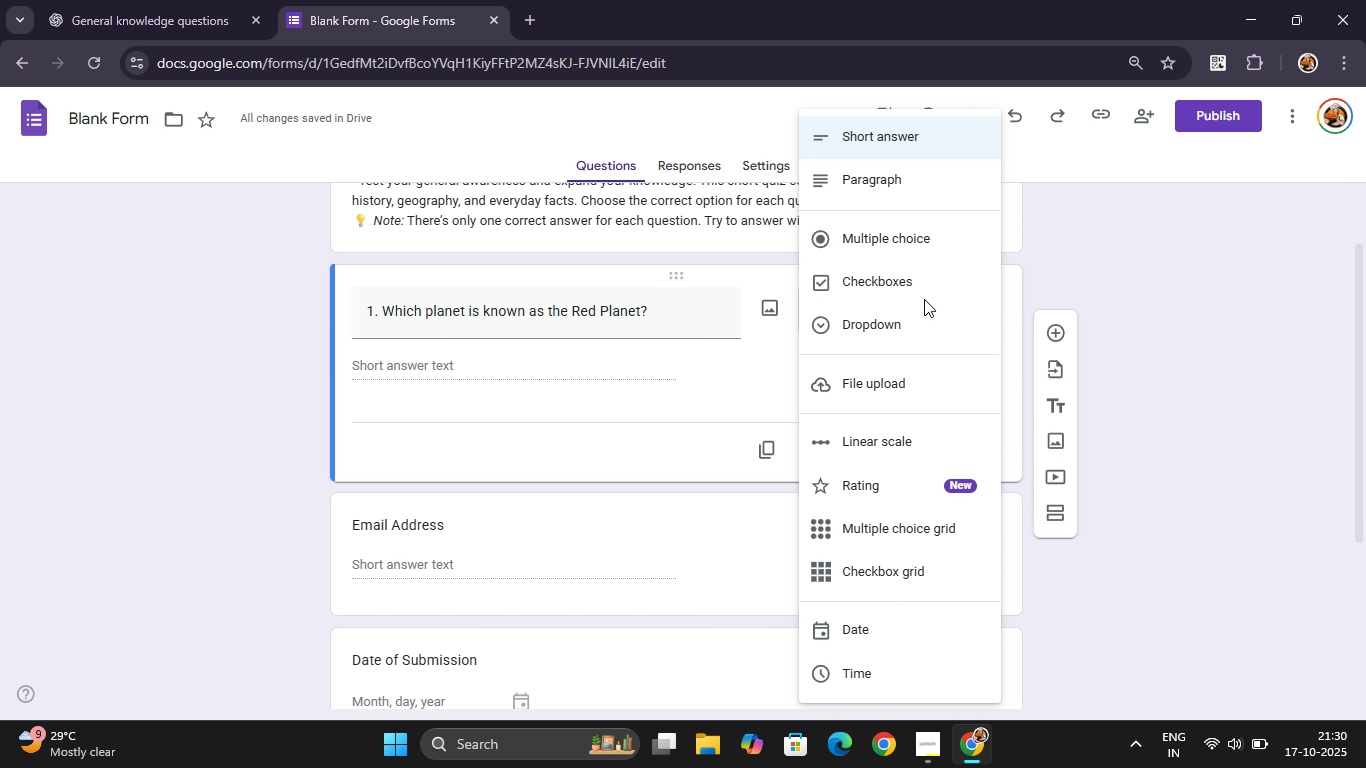 
left_click([897, 216])
 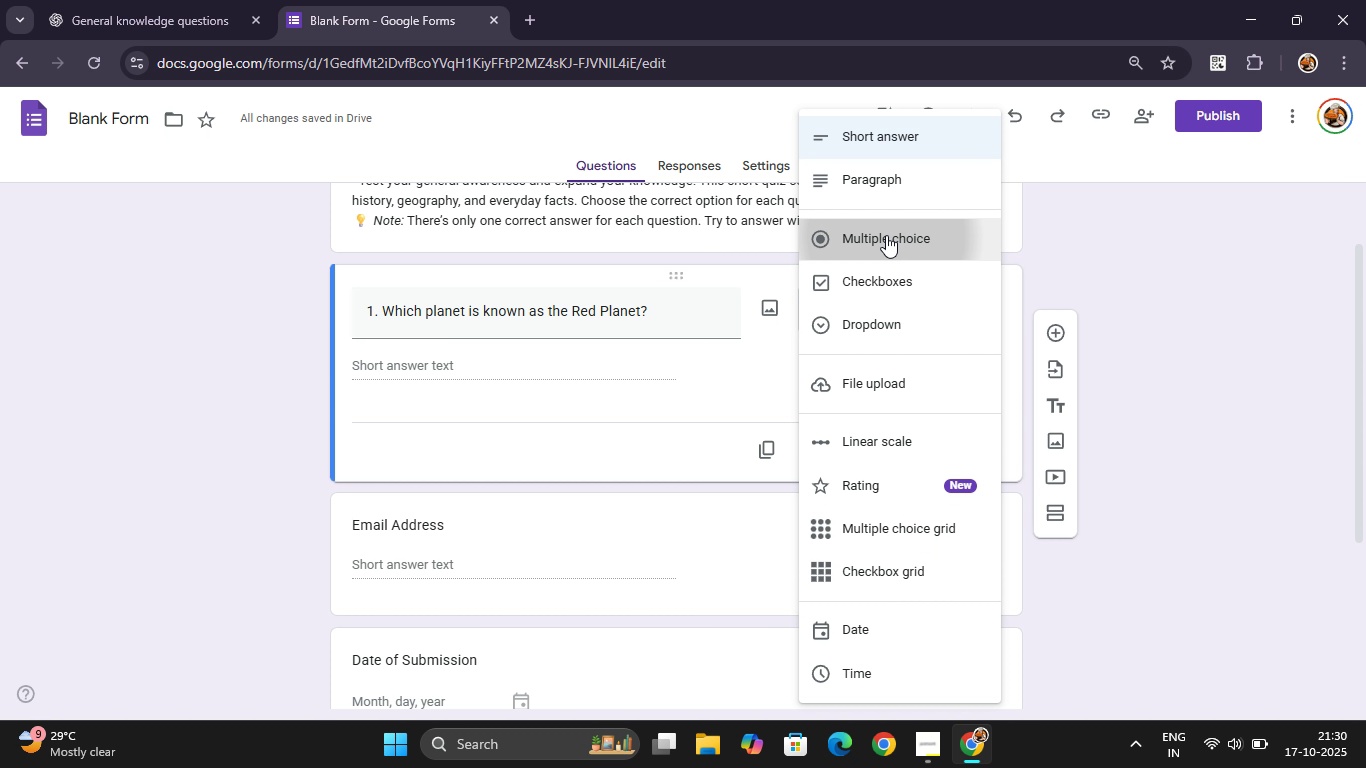 
left_click([886, 235])
 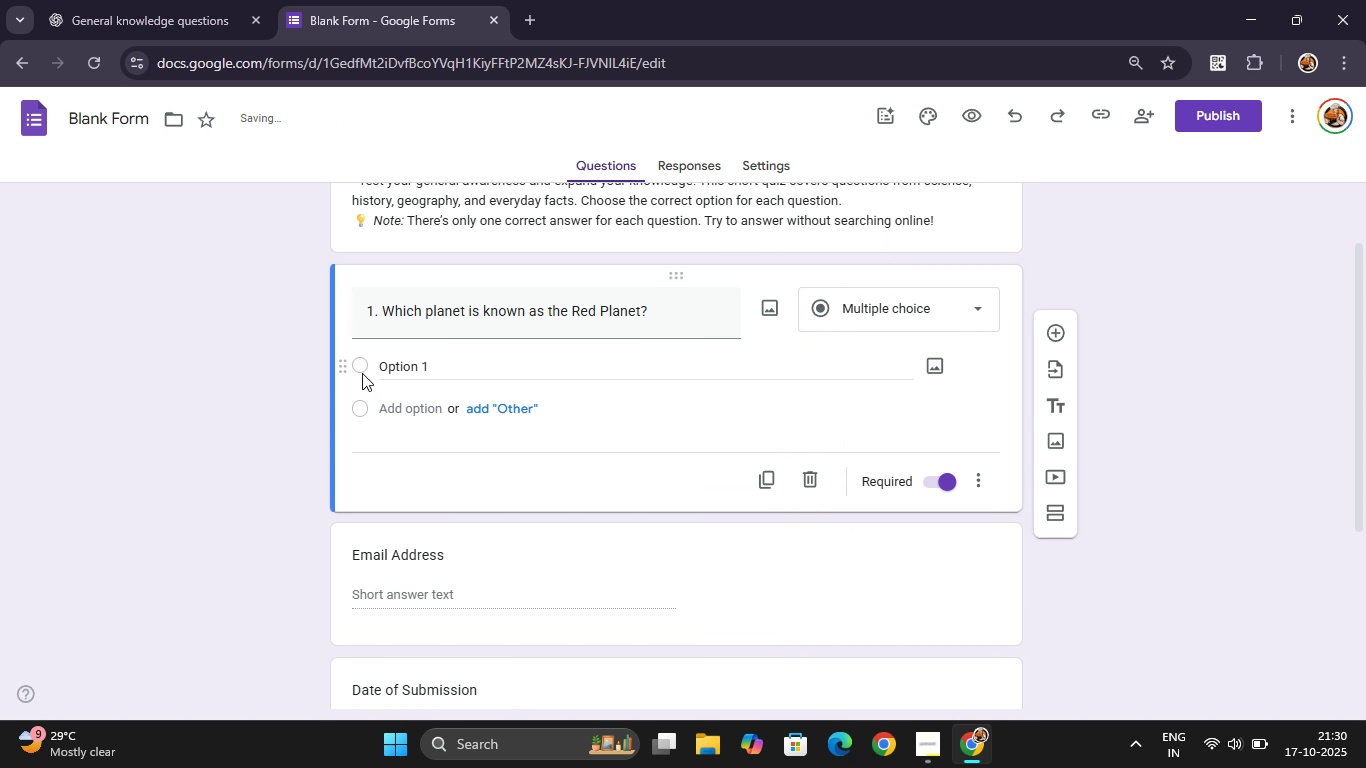 
left_click([361, 373])
 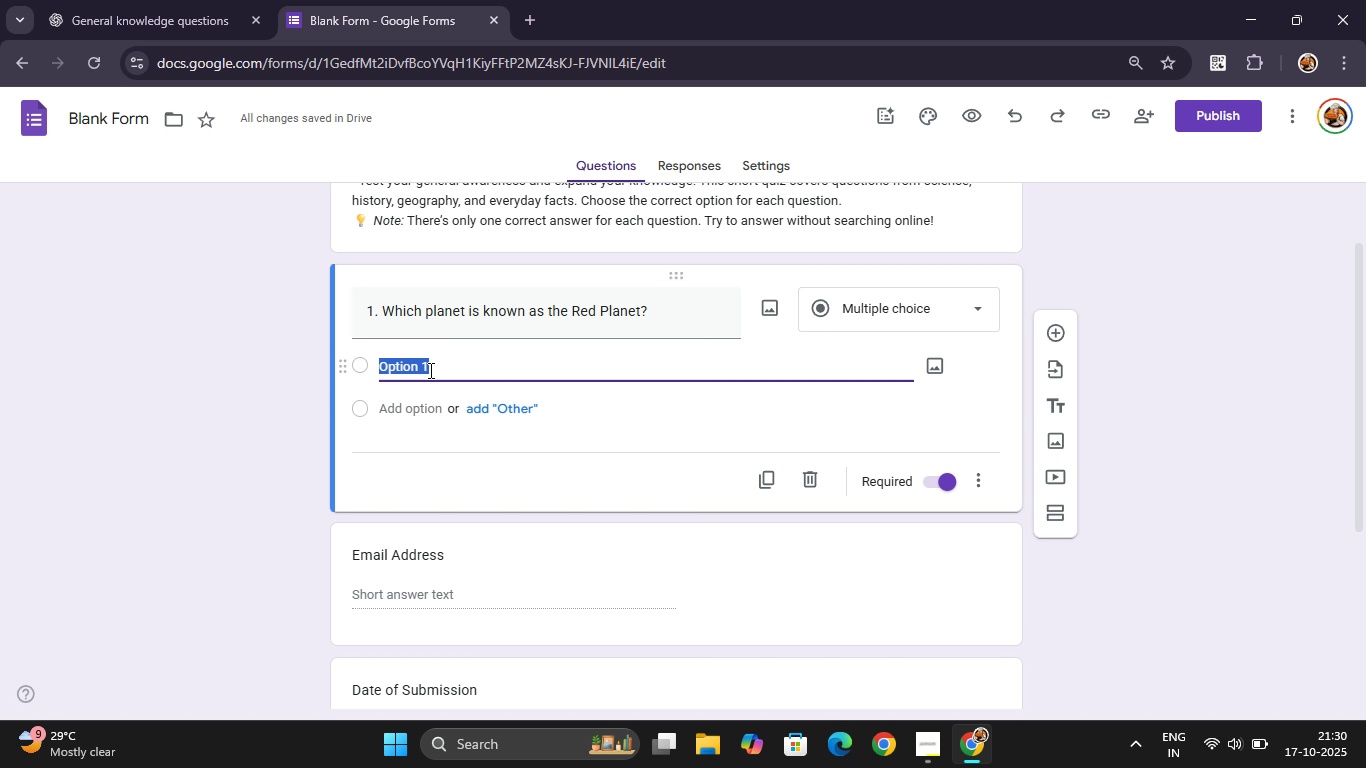 
type(Venus)
 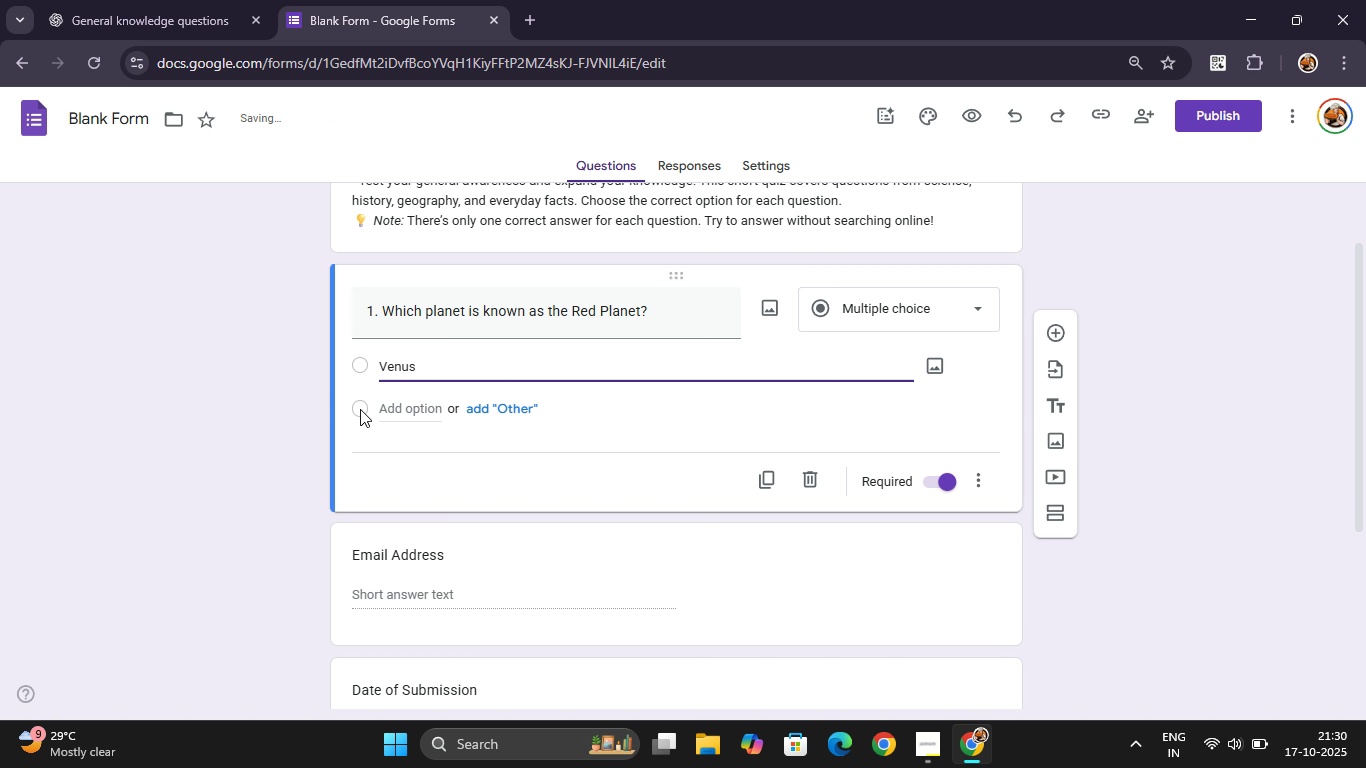 
left_click([360, 409])
 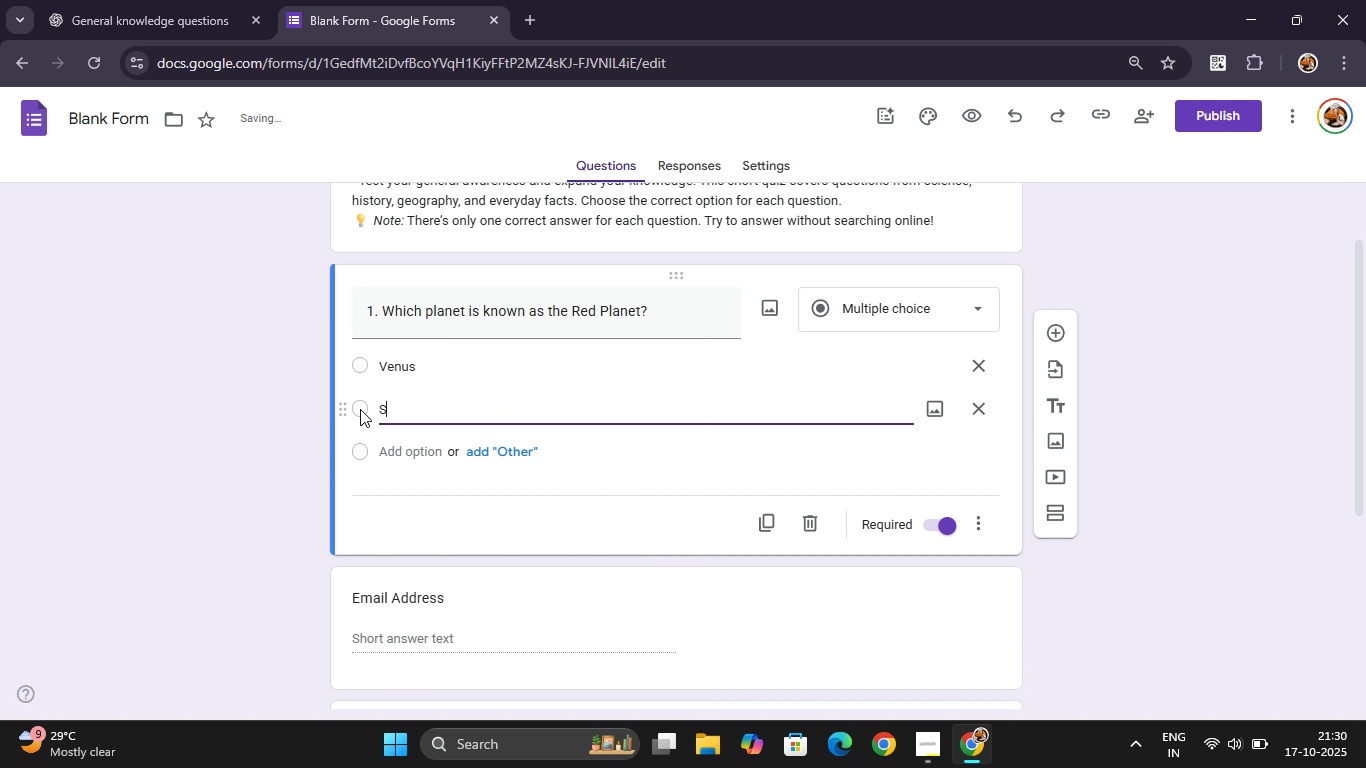 
type(Saturn)
 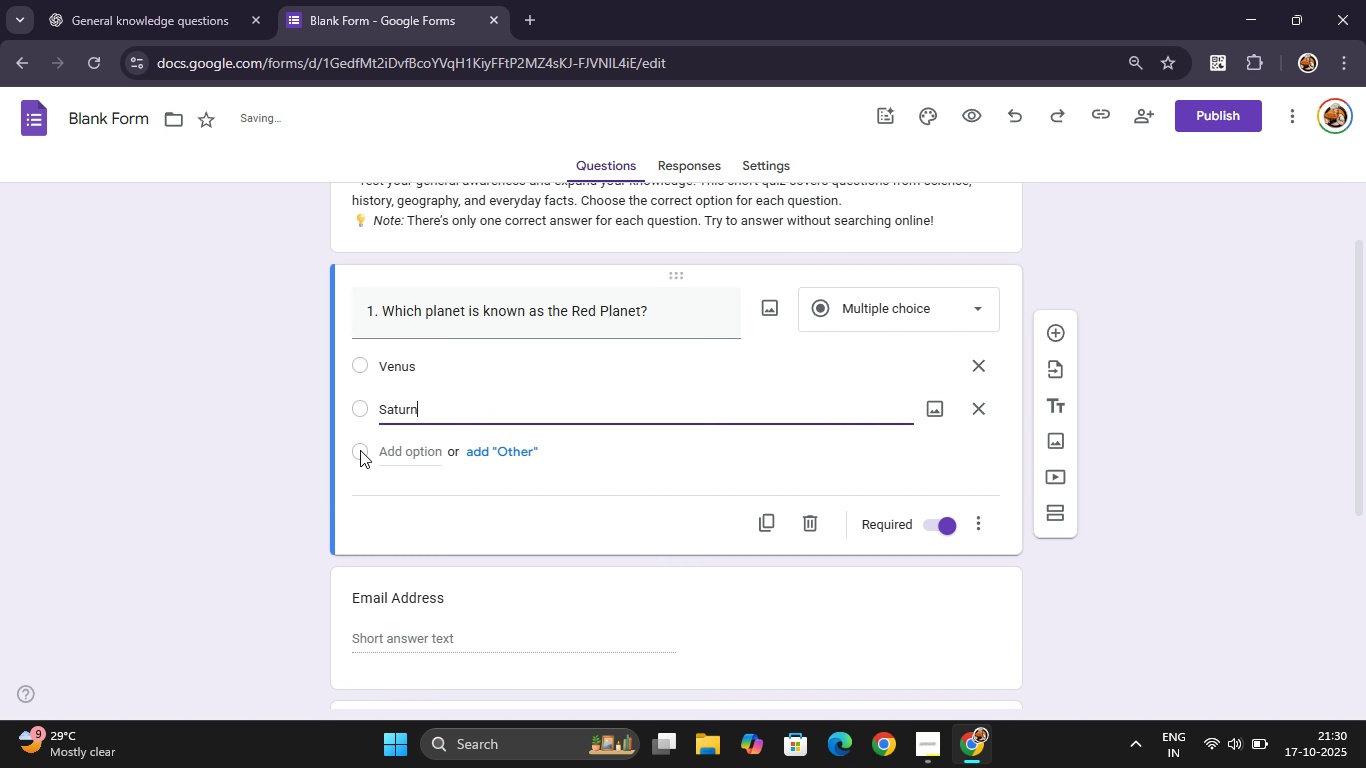 
left_click([360, 450])
 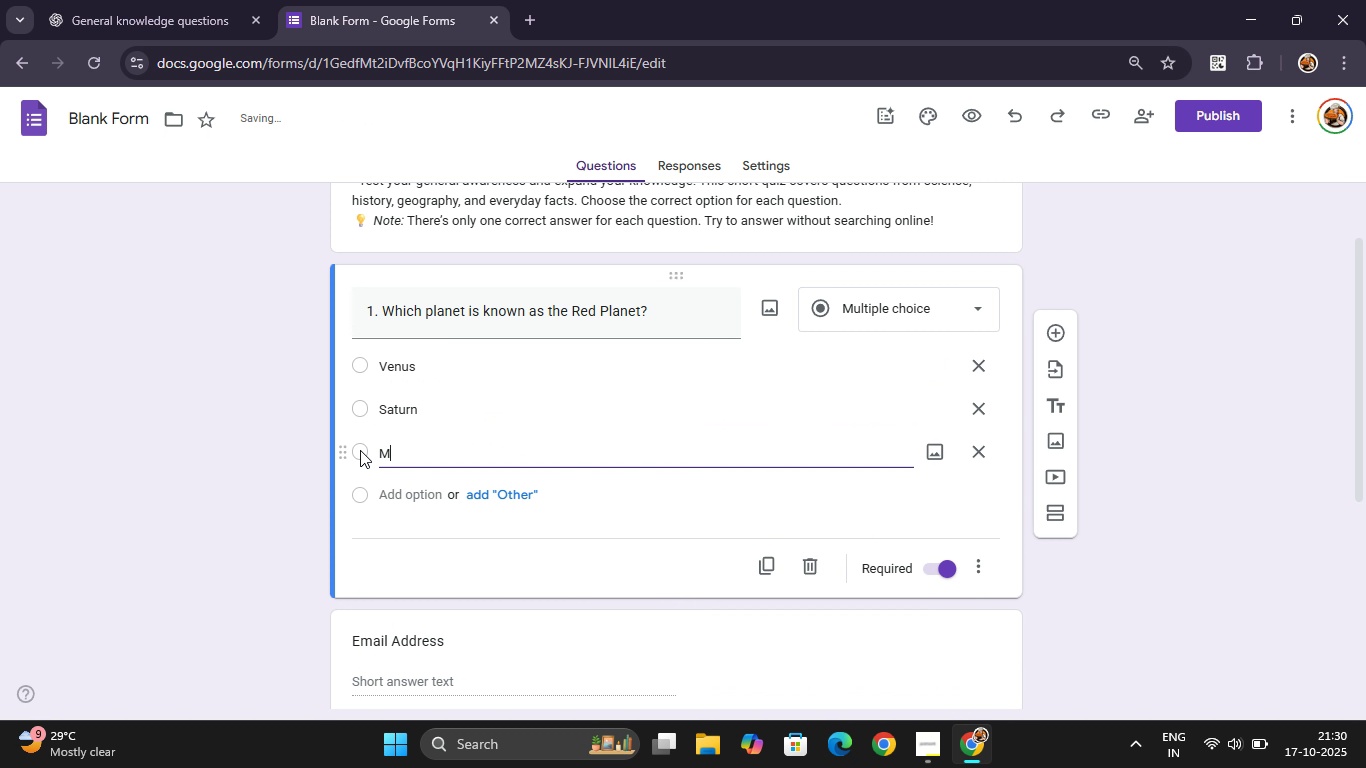 
type(Mars)
 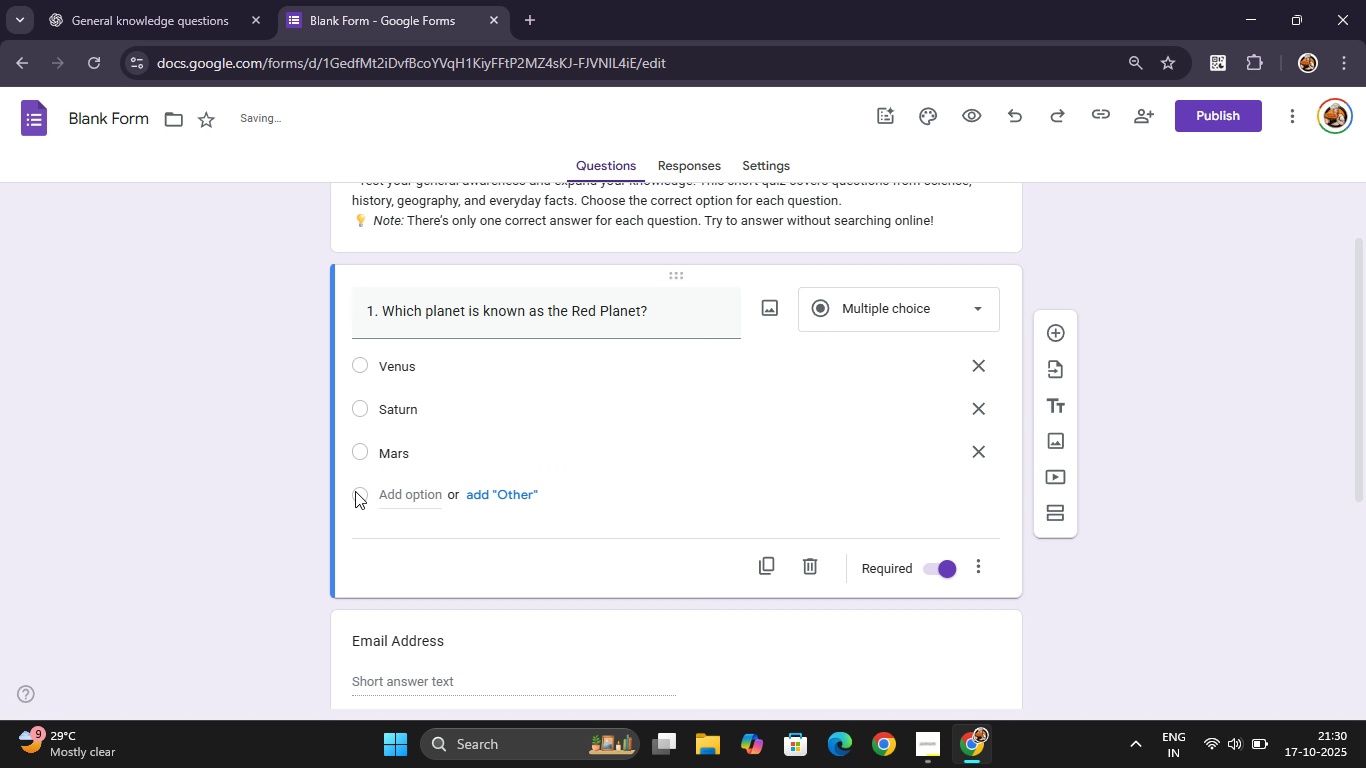 
left_click([355, 491])
 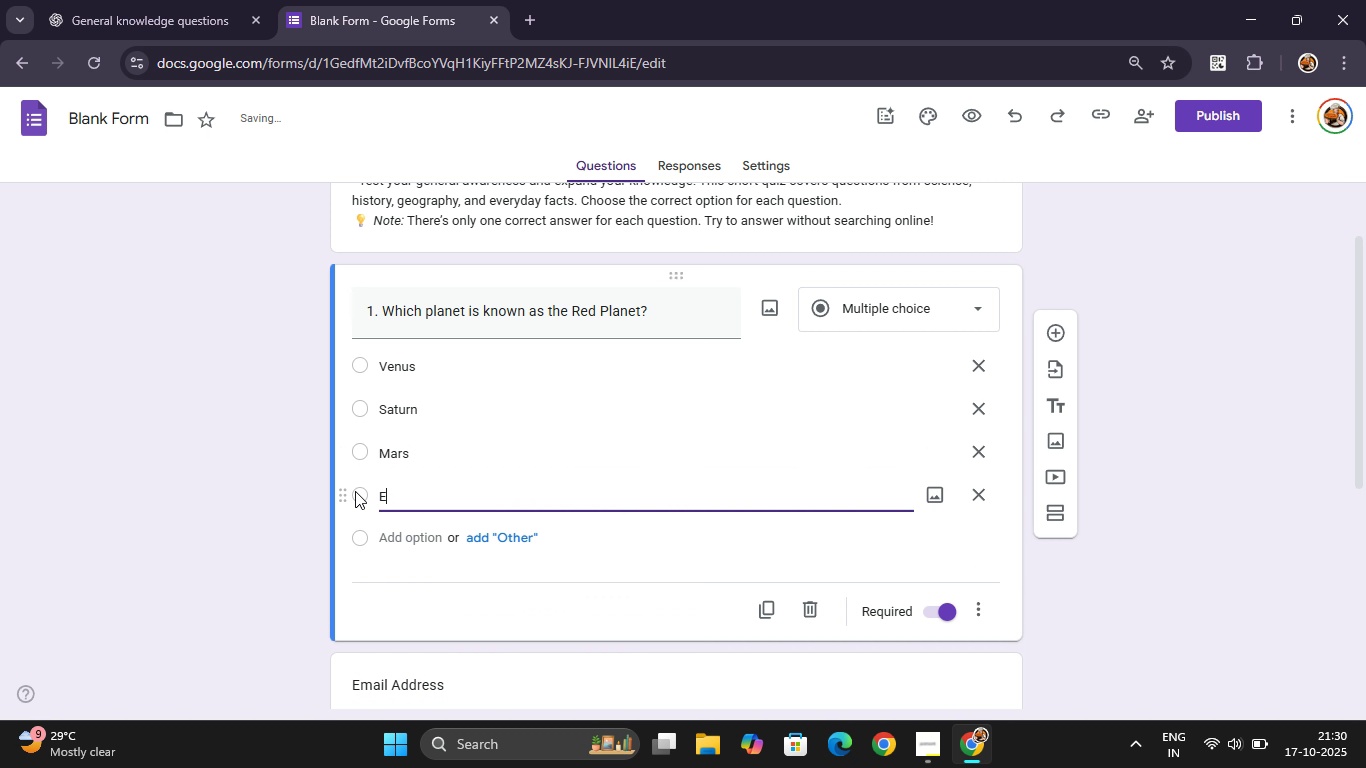 
type(Earth)
 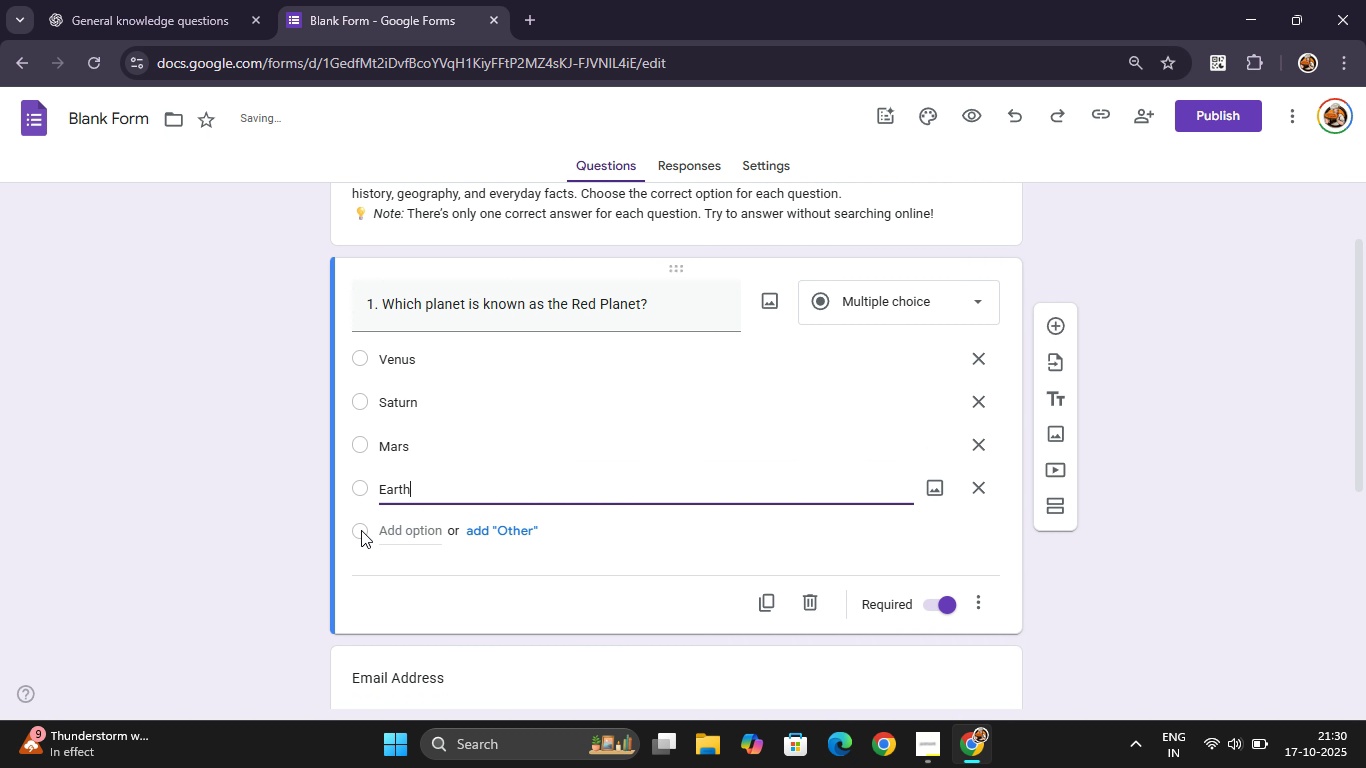 
left_click([361, 531])
 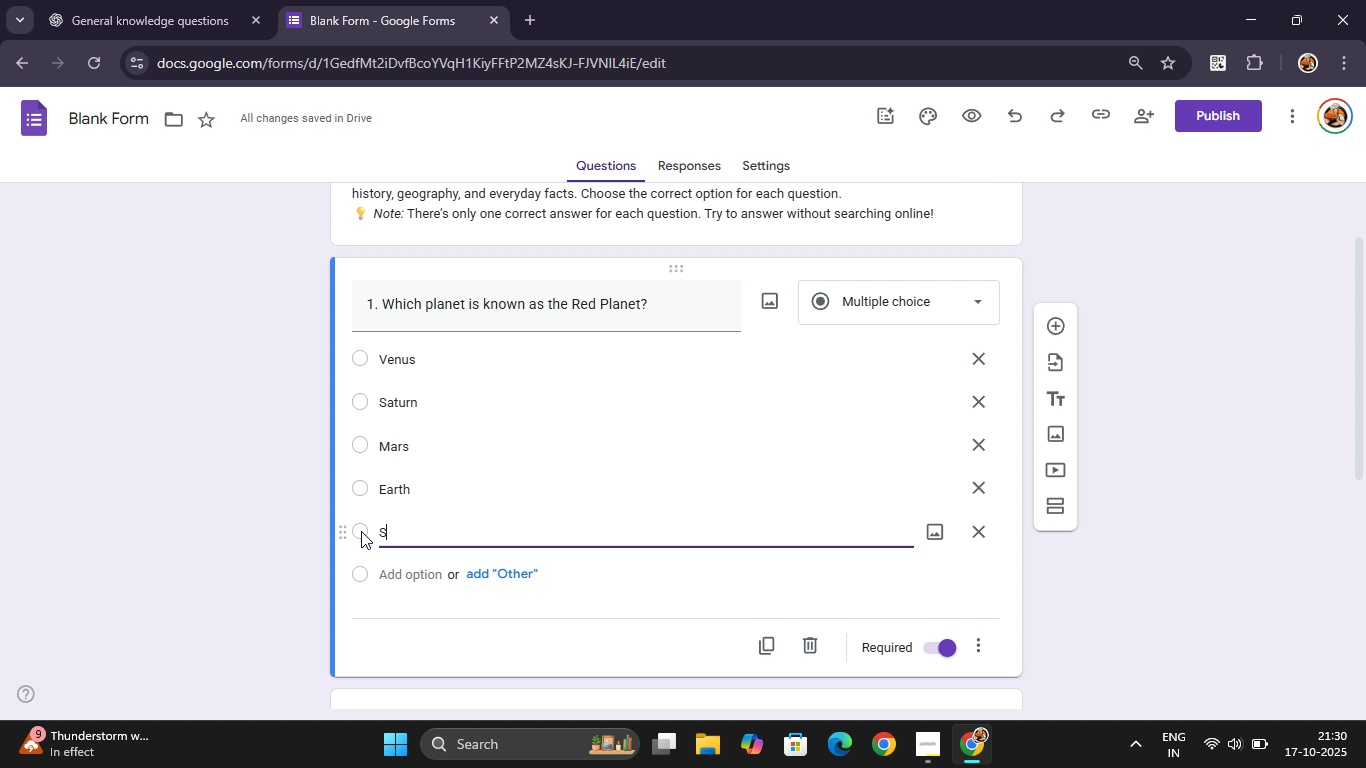 
wait(7.77)
 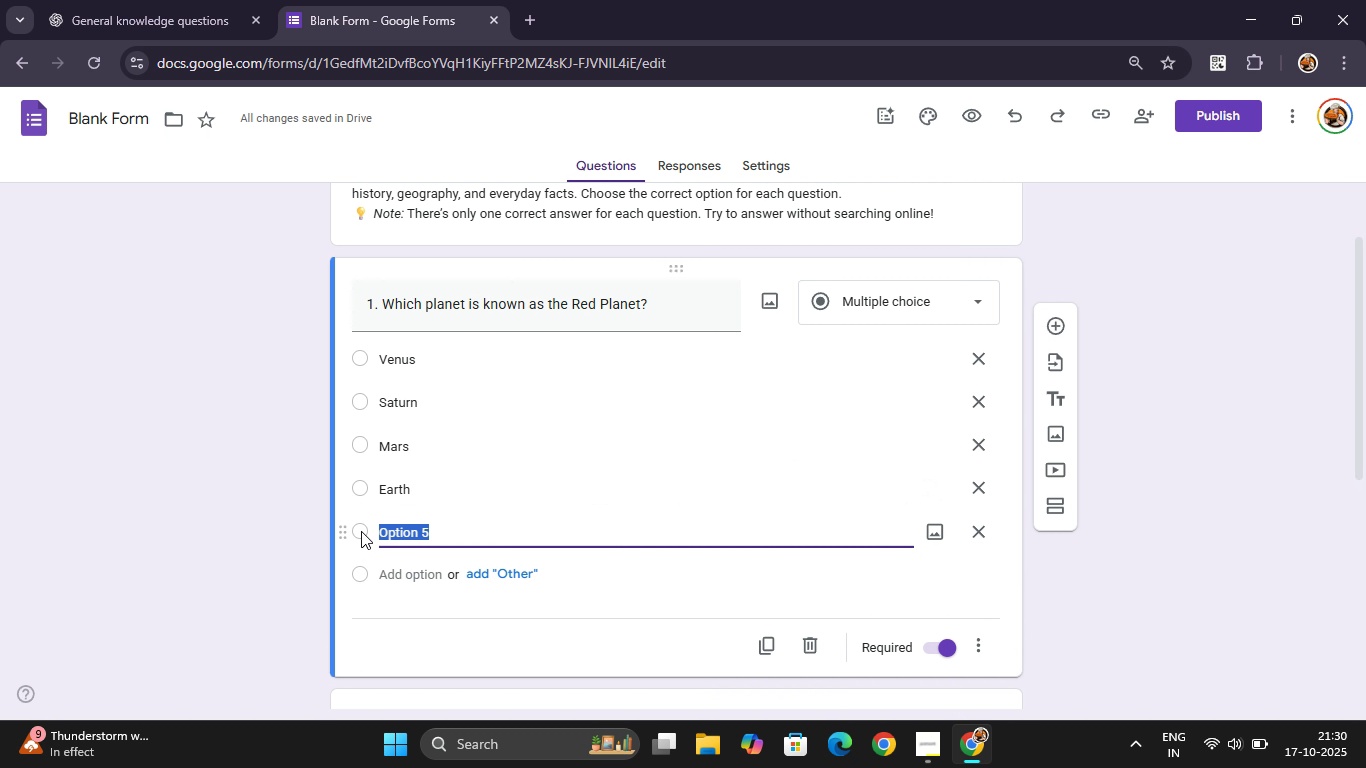 
key(Shift+S)
 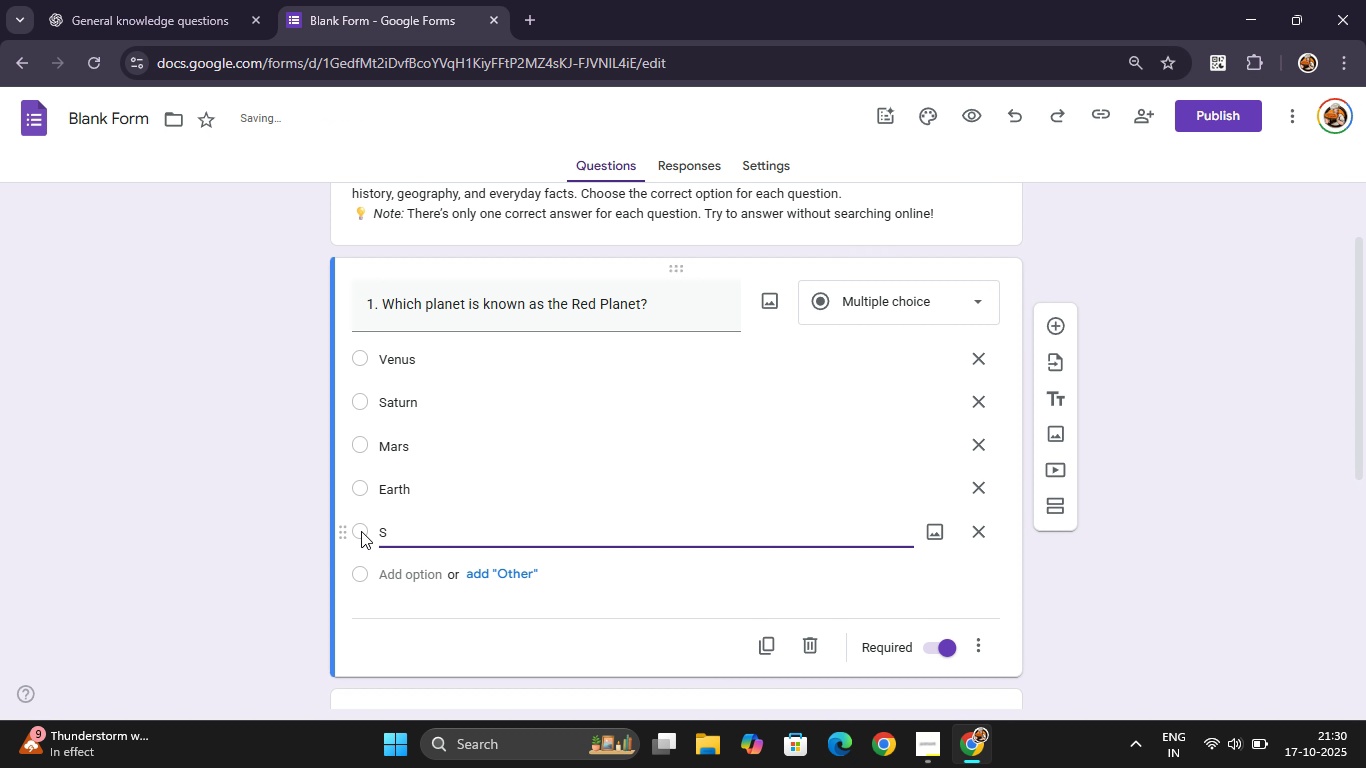 
key(Backspace)
 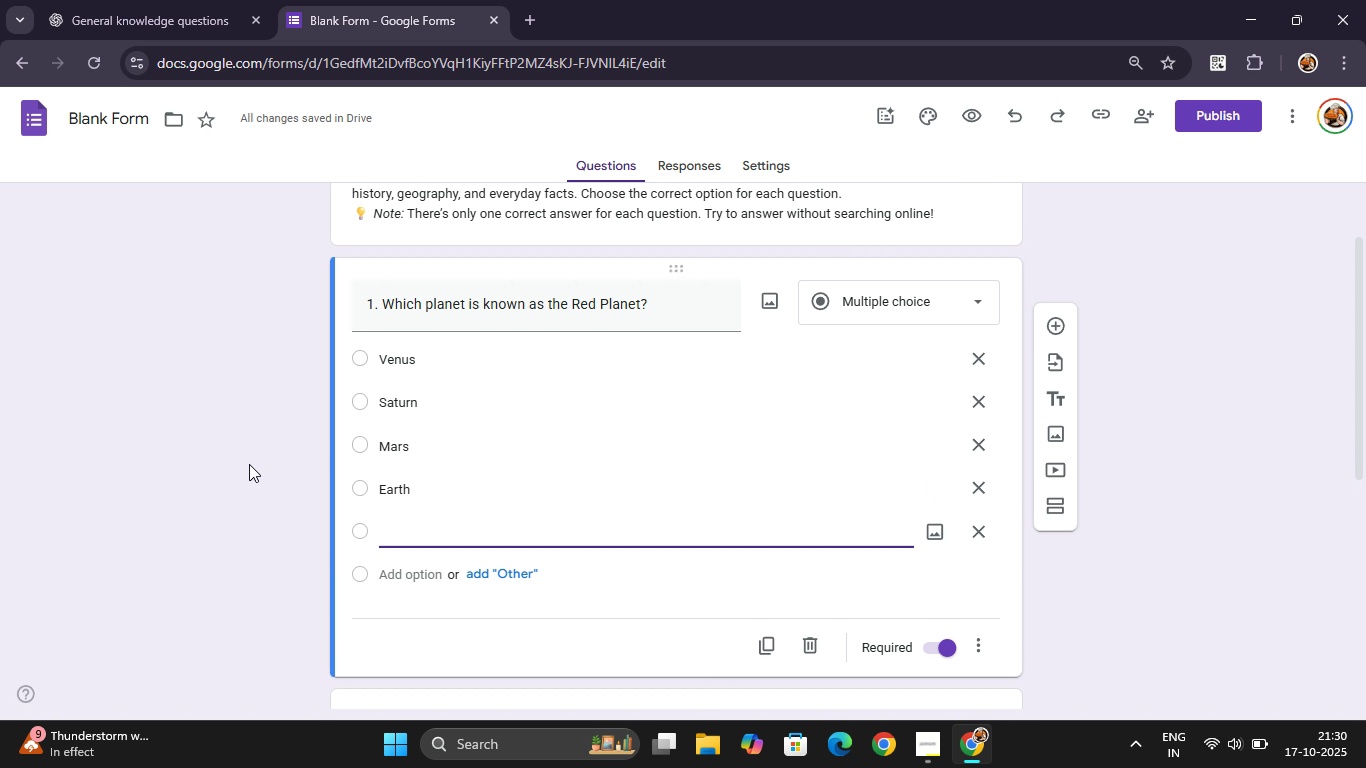 
type(Pluto)
key(Backspace)
key(Backspace)
key(Backspace)
key(Backspace)
key(Backspace)
key(Backspace)
 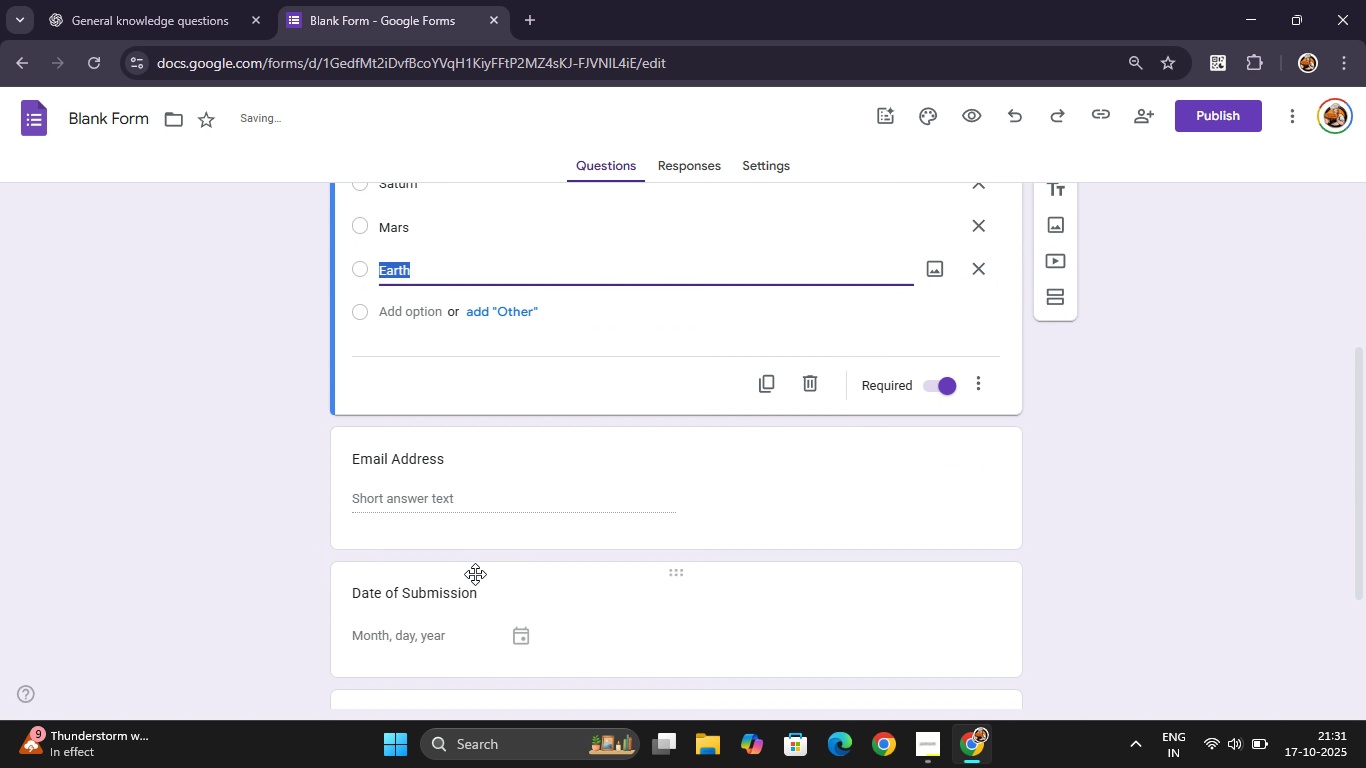 
left_click([1045, 470])
 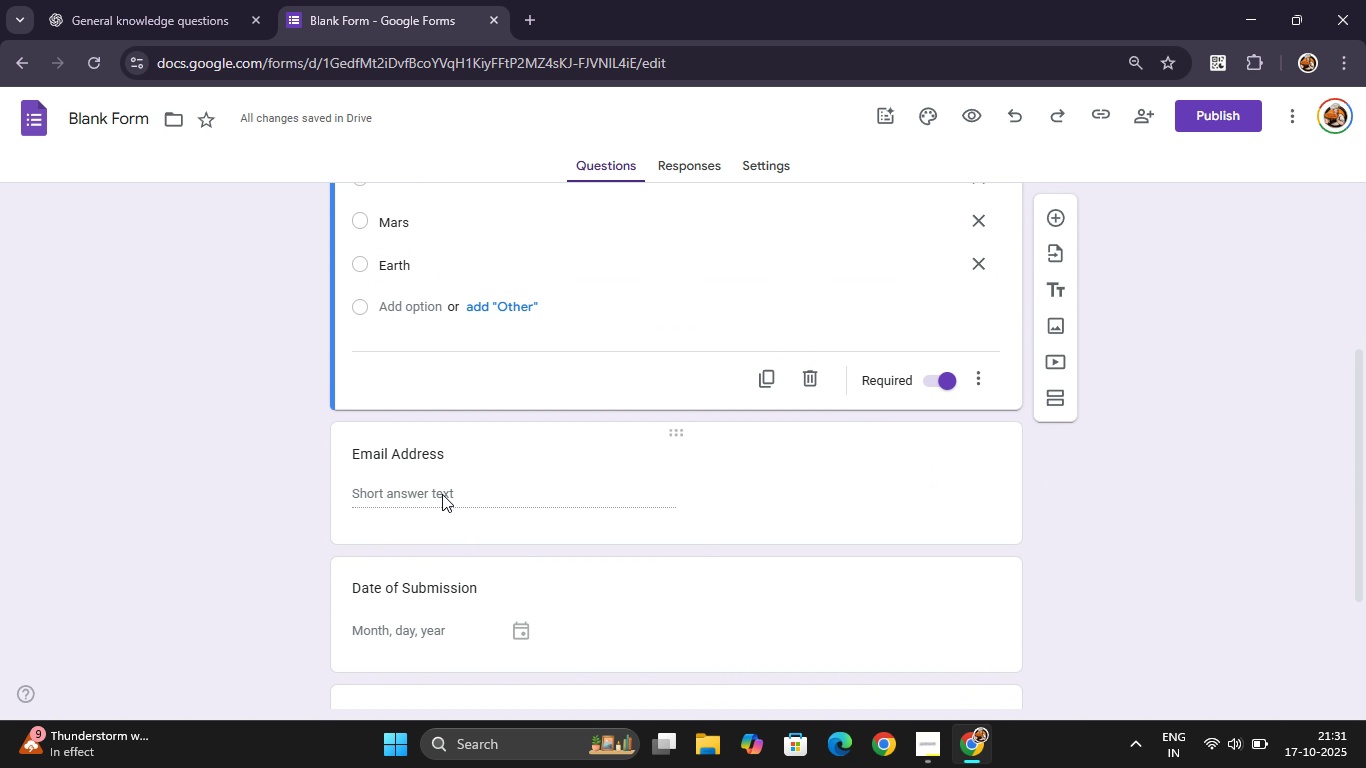 
left_click([446, 494])
 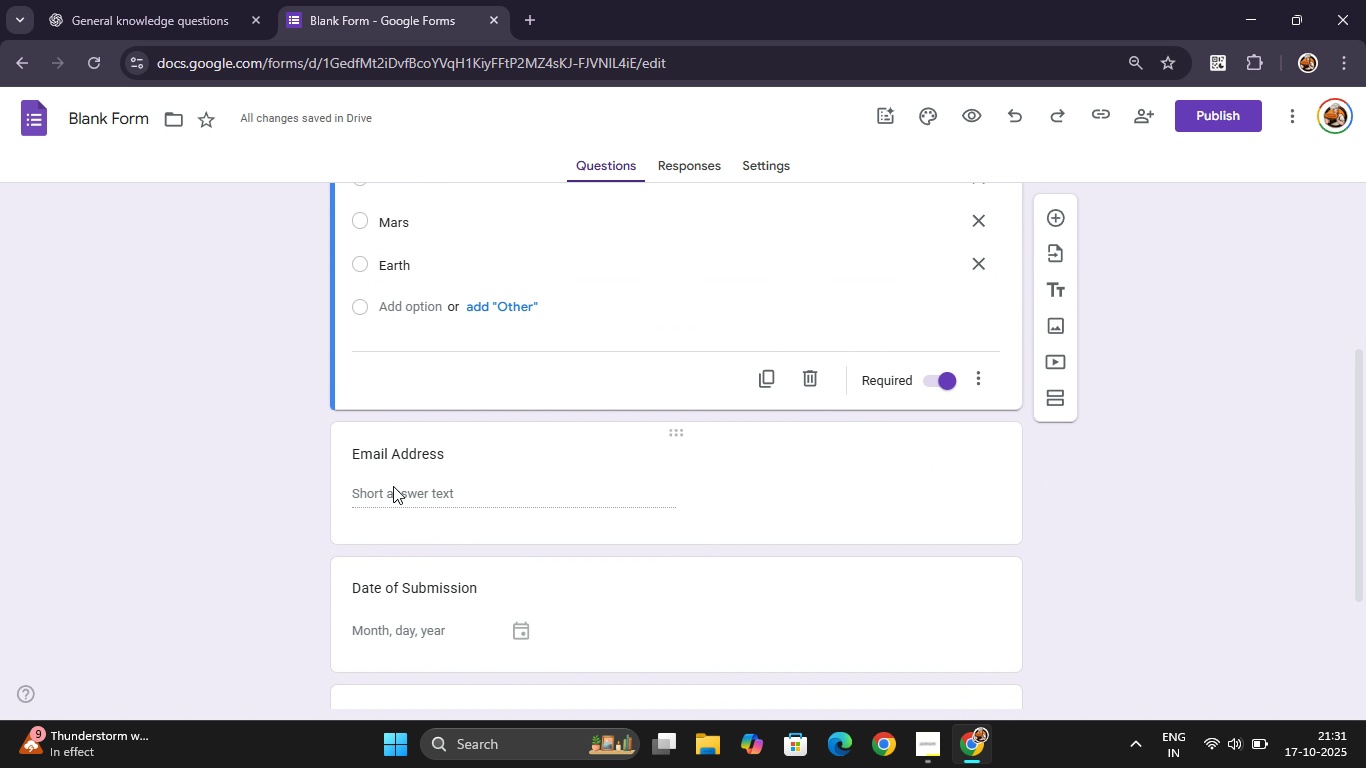 
left_click([393, 490])
 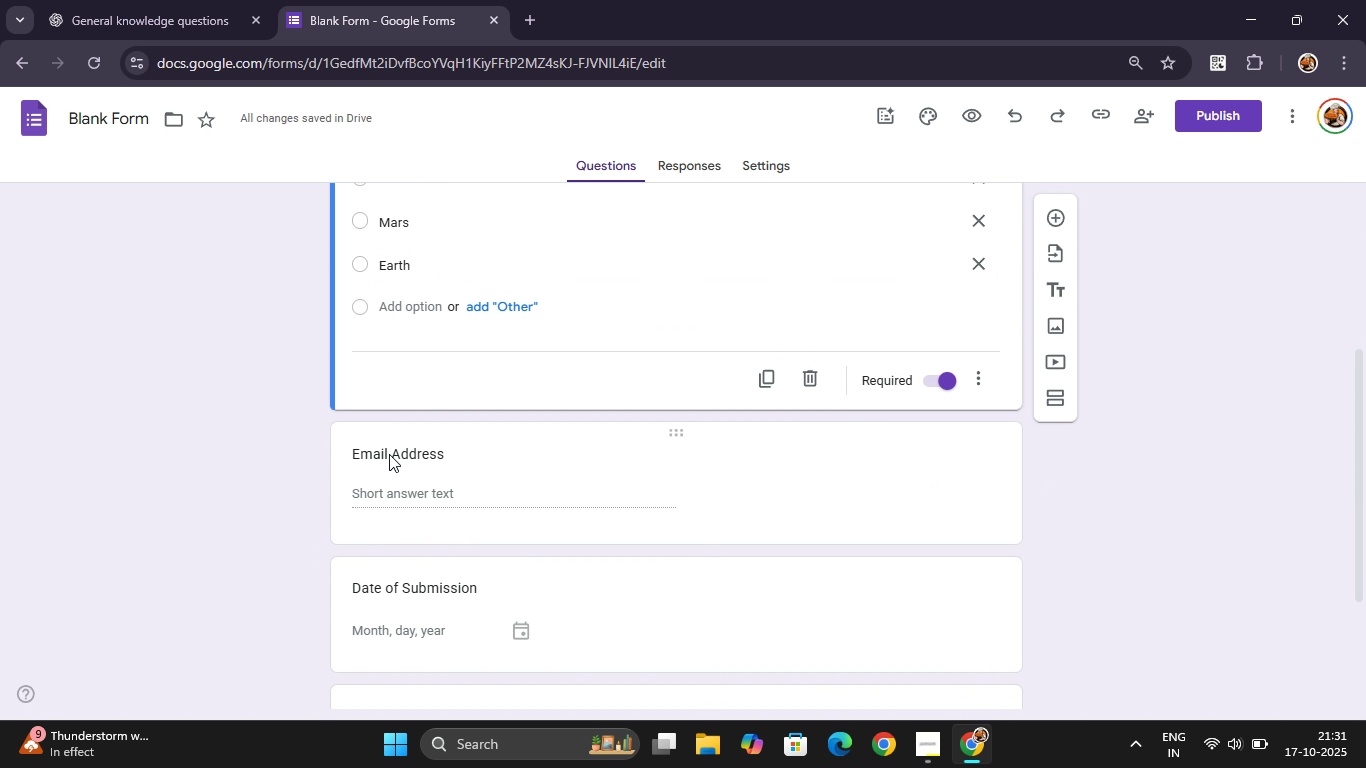 
left_click([389, 454])
 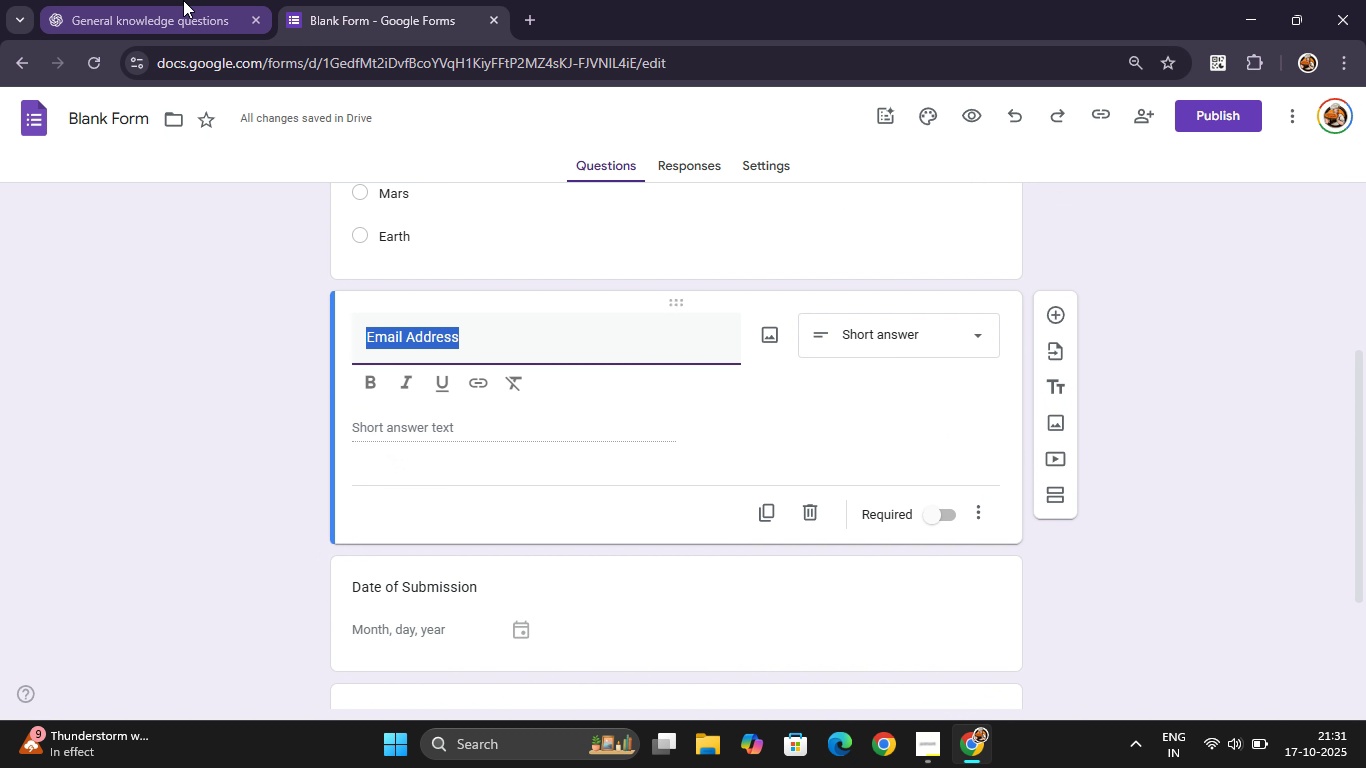 
left_click([183, 0])
 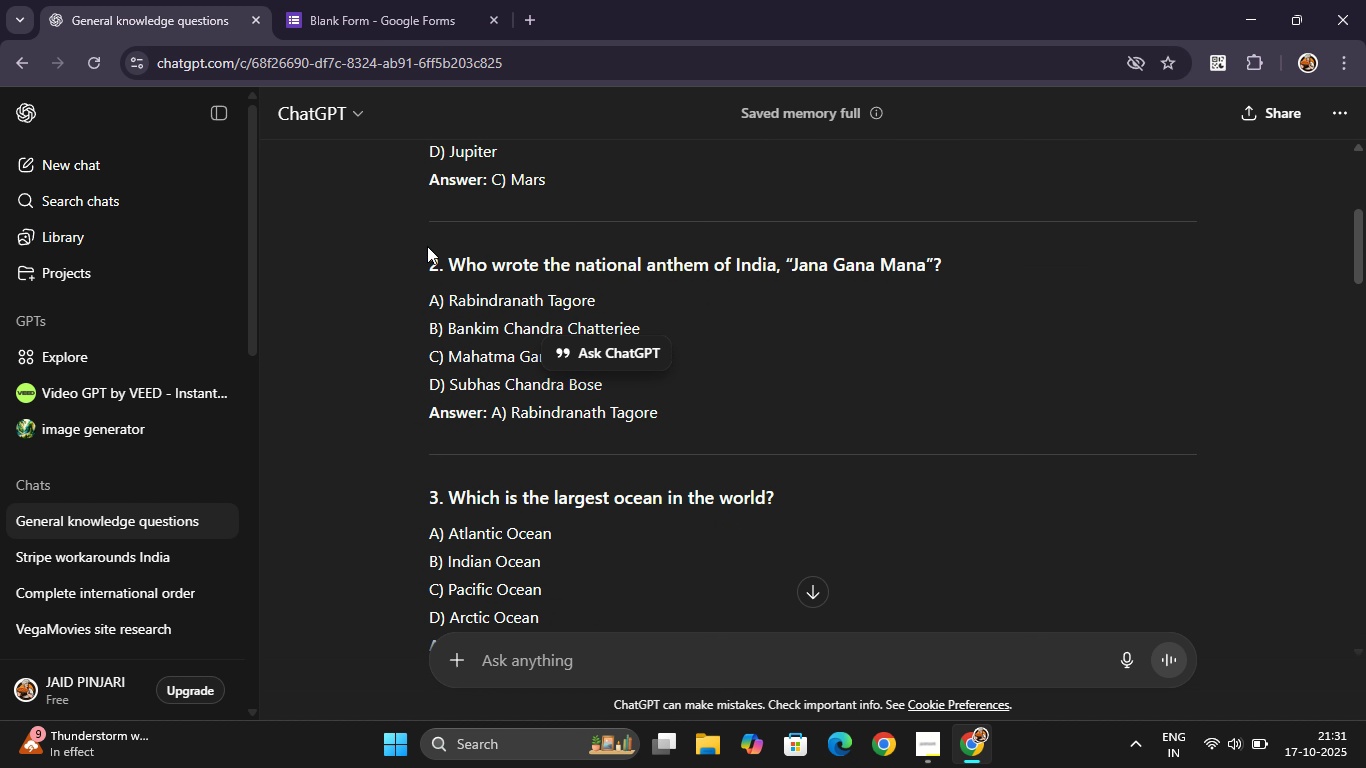 
left_click_drag(start_coordinate=[426, 250], to_coordinate=[1016, 260])
 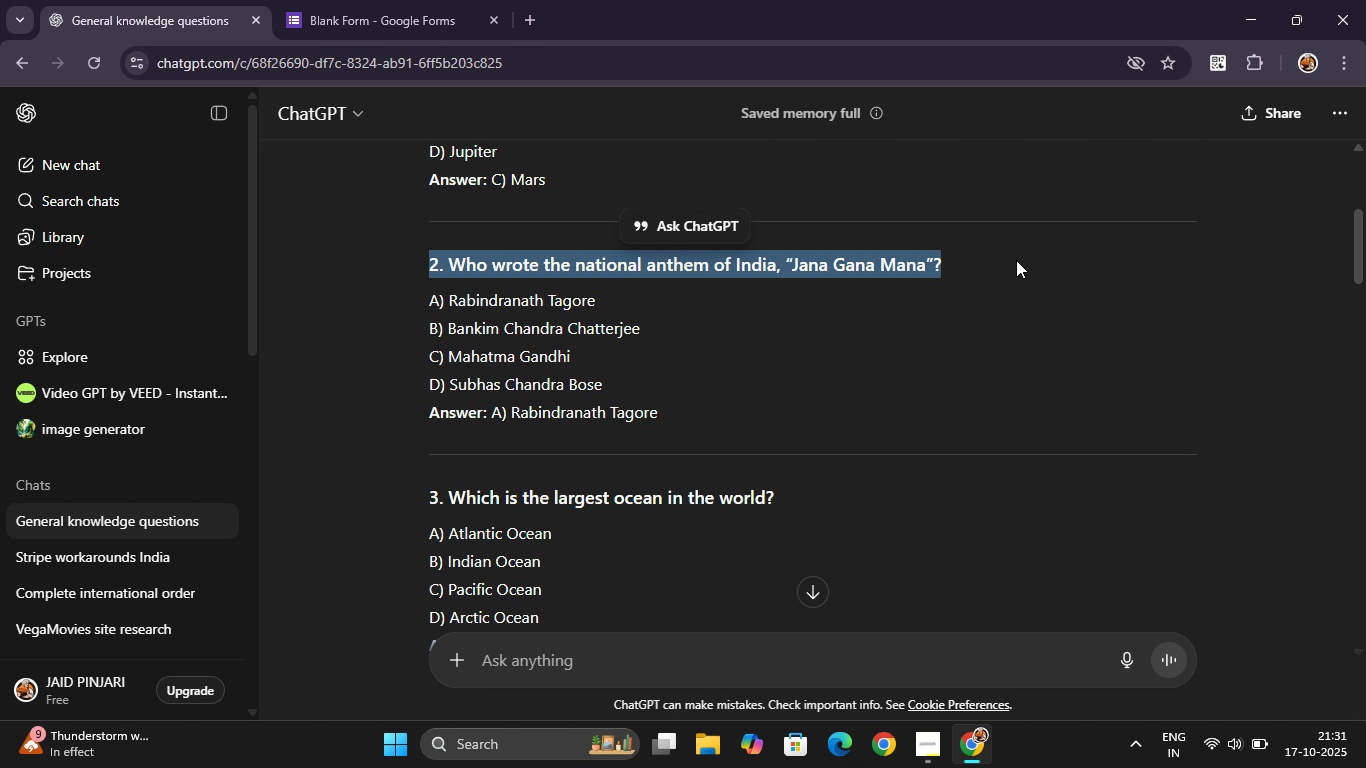 
key(Control+C)
 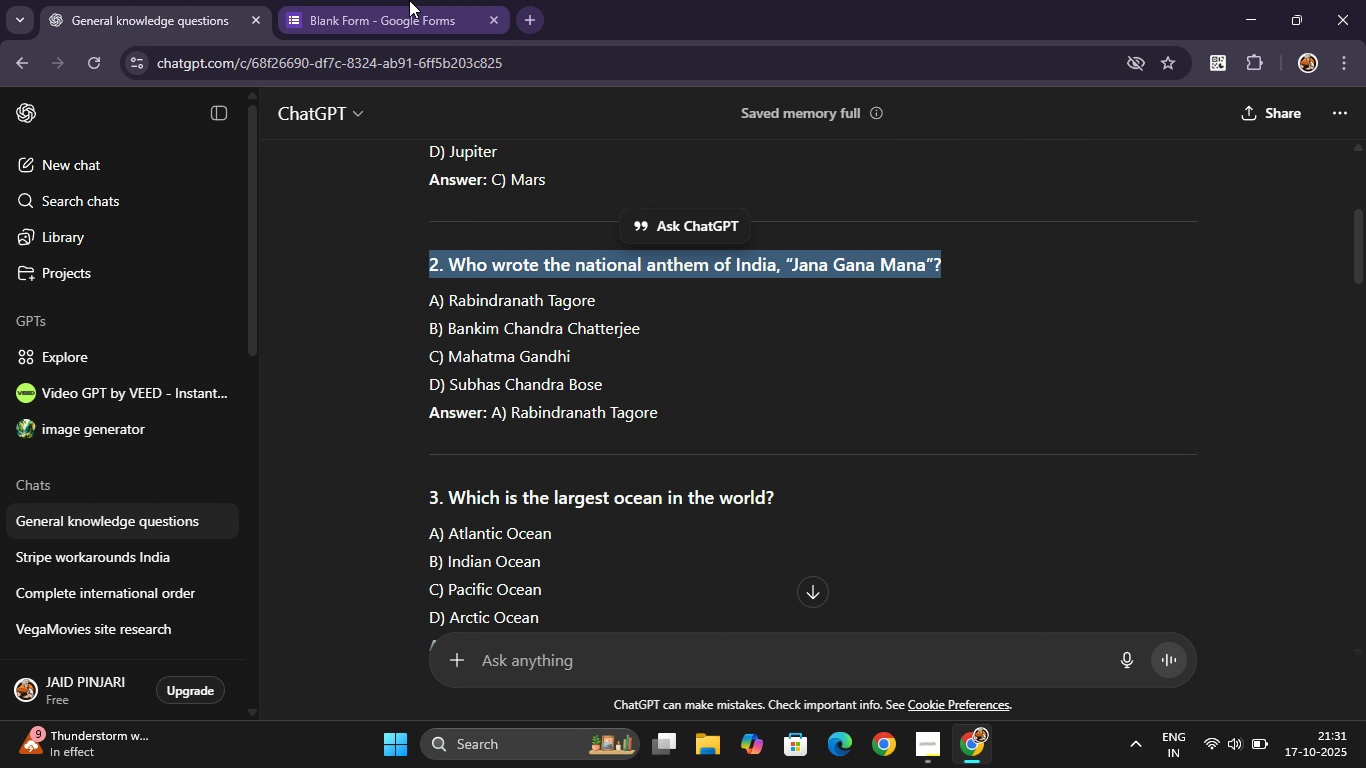 
left_click([409, 0])
 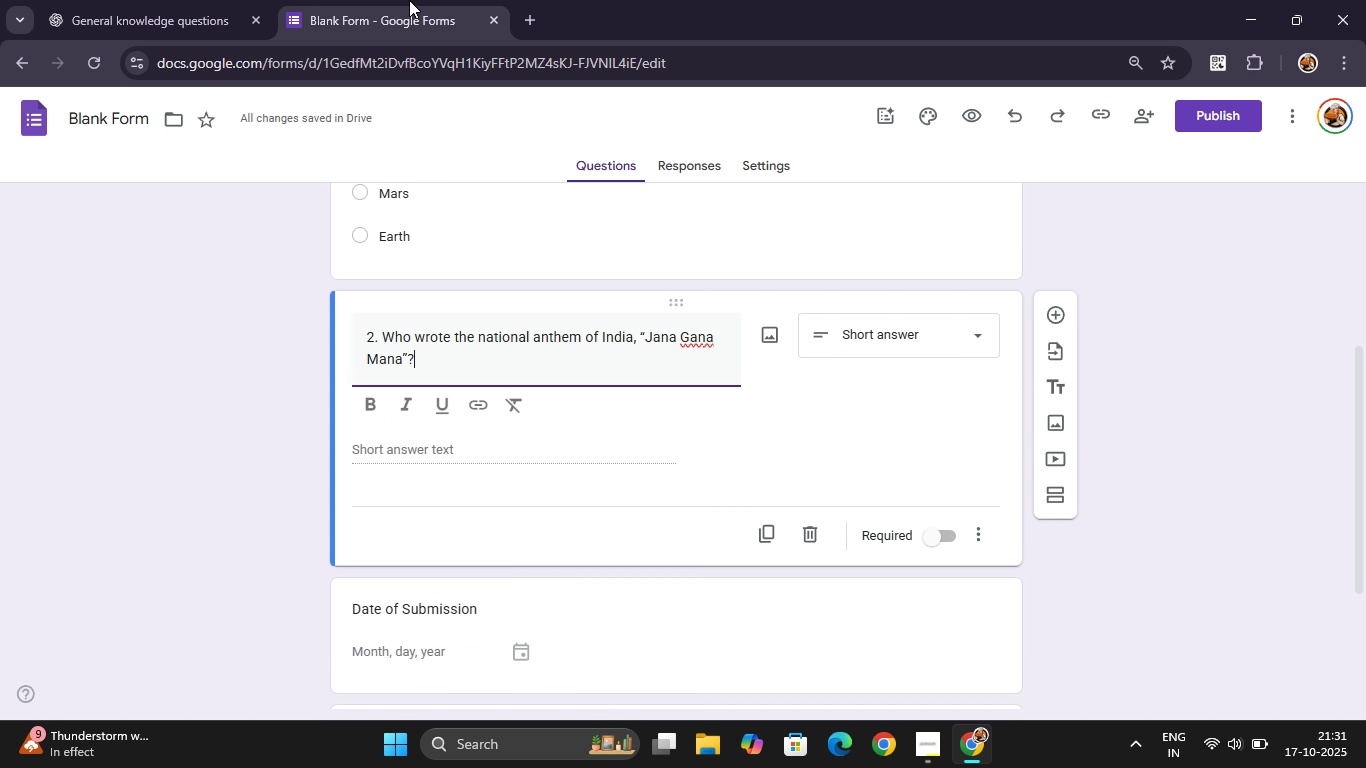 
key(Control+V)
 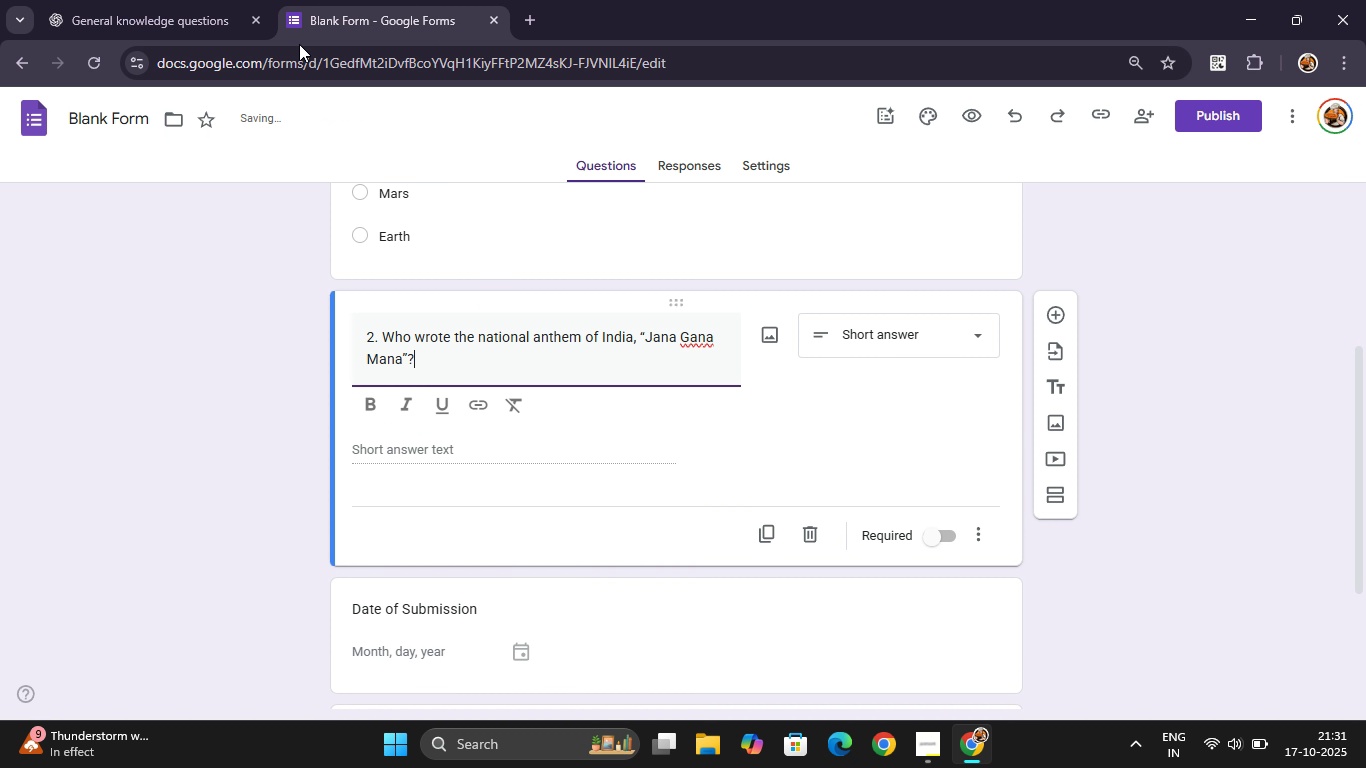 
left_click([163, 0])
 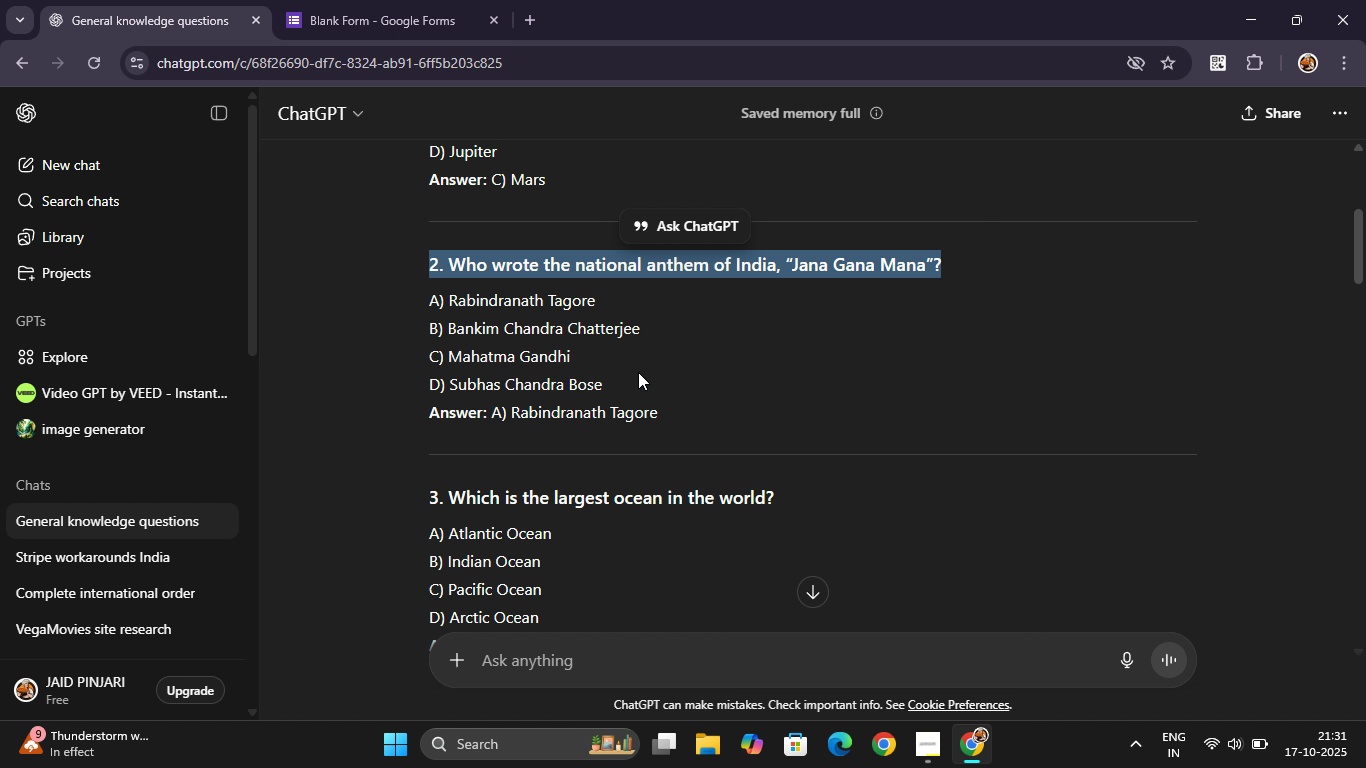 
left_click_drag(start_coordinate=[614, 386], to_coordinate=[425, 311])
 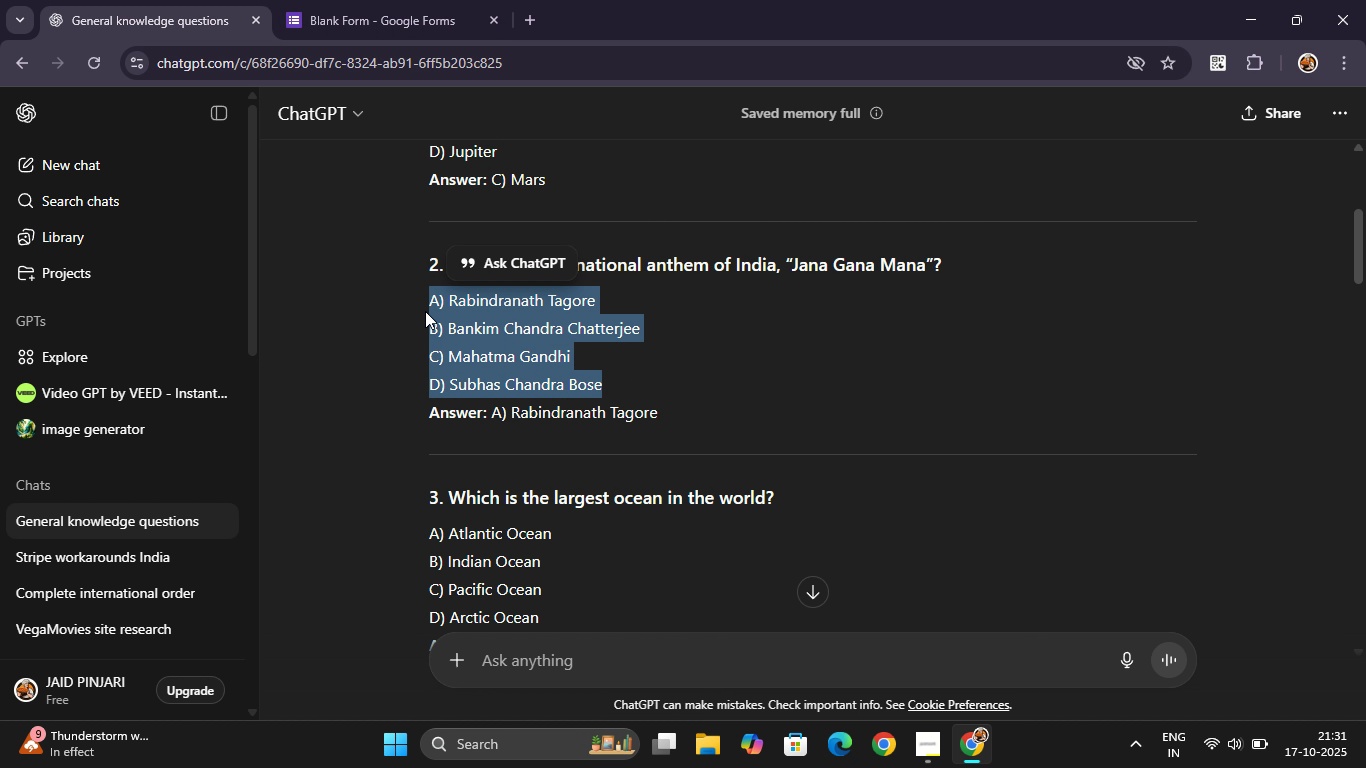 
key(Control+C)
 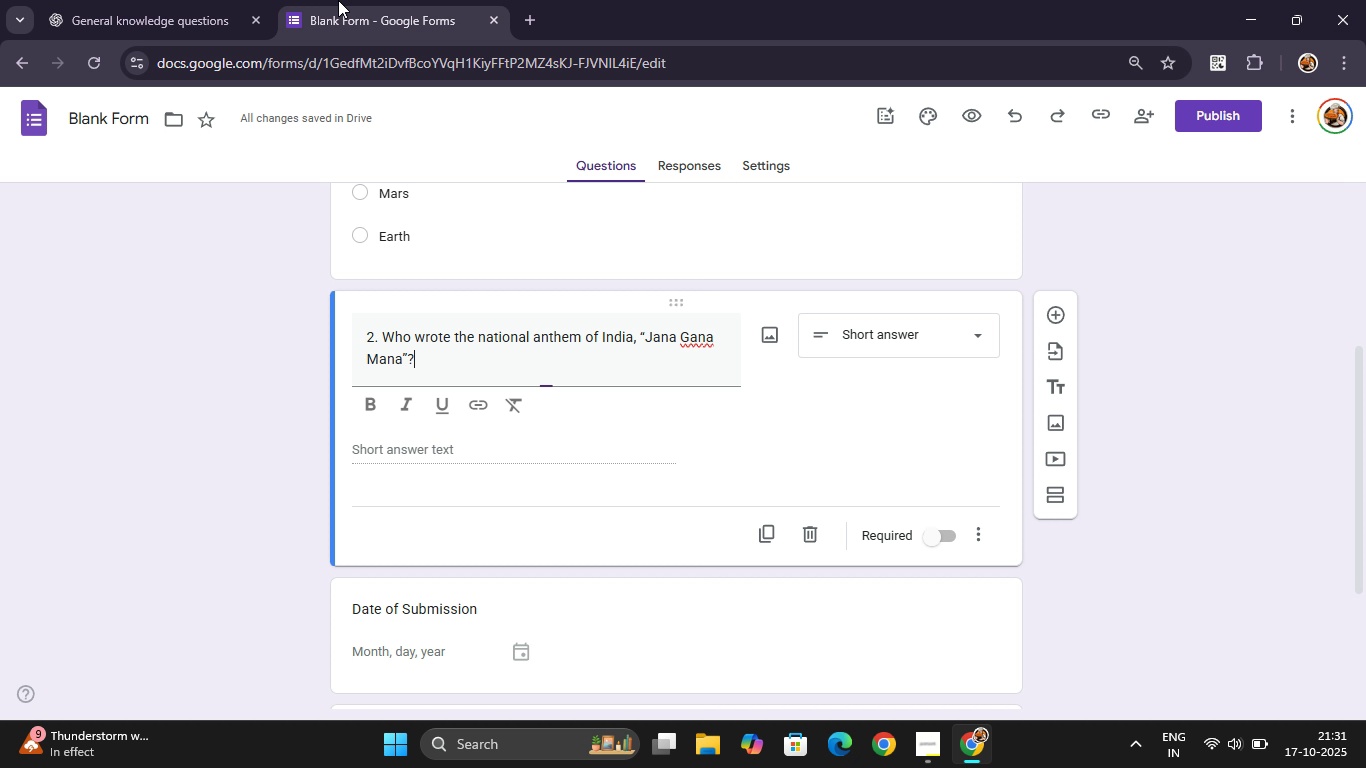 
left_click([338, 0])
 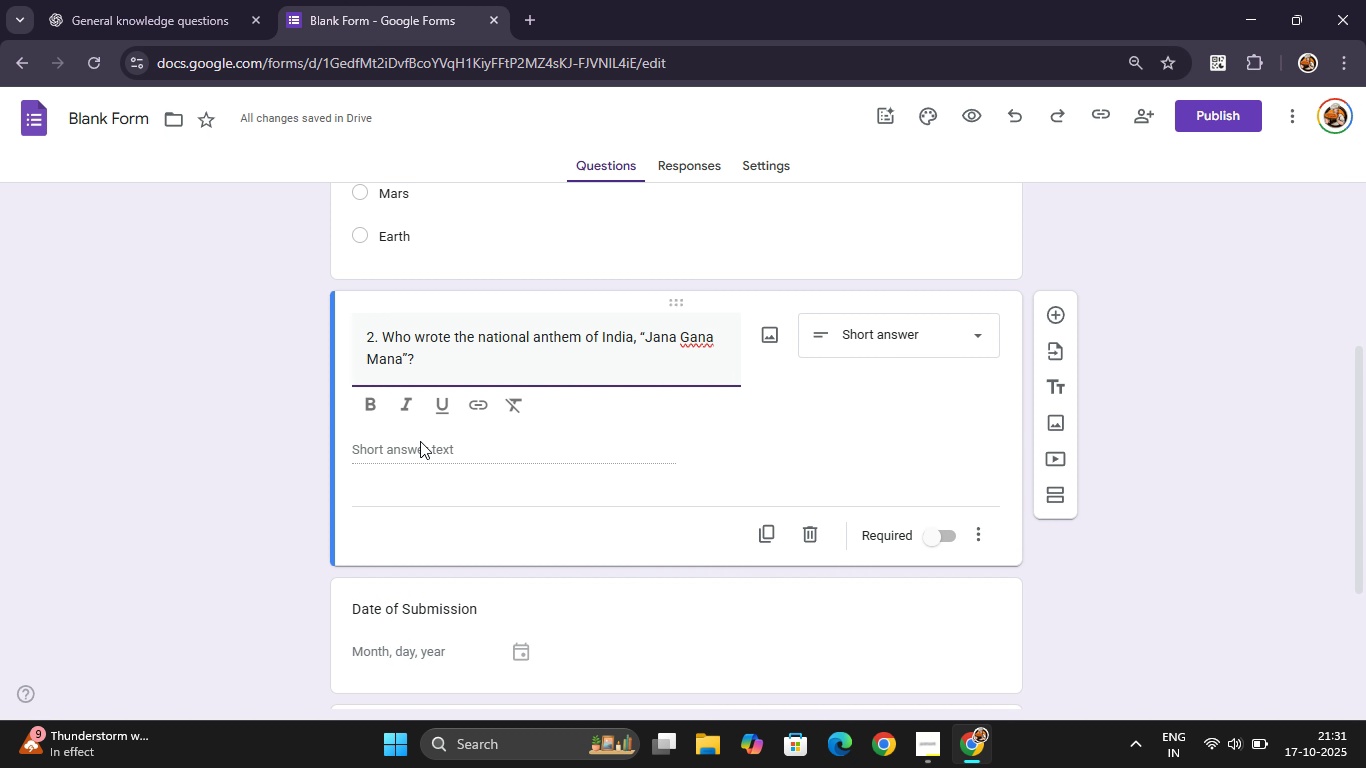 
left_click([420, 442])
 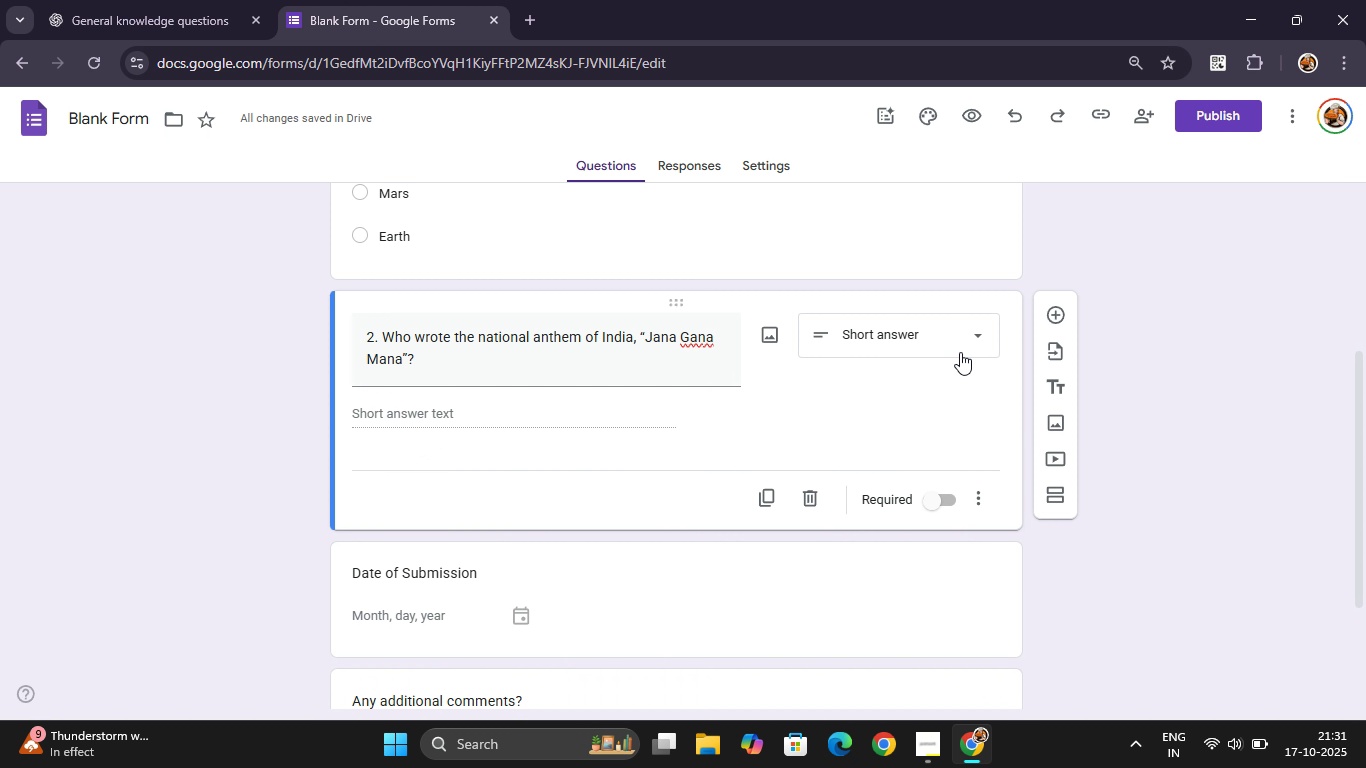 
left_click([960, 352])
 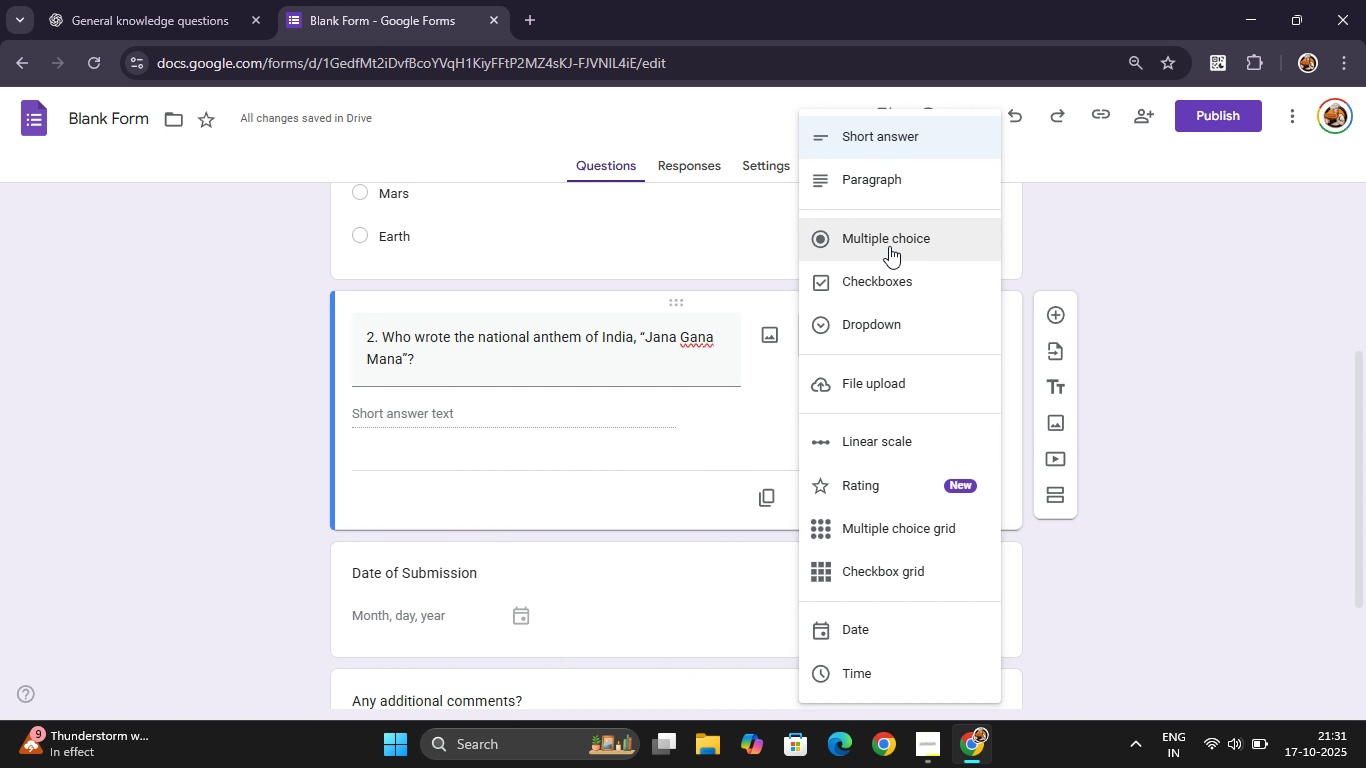 
left_click([889, 245])
 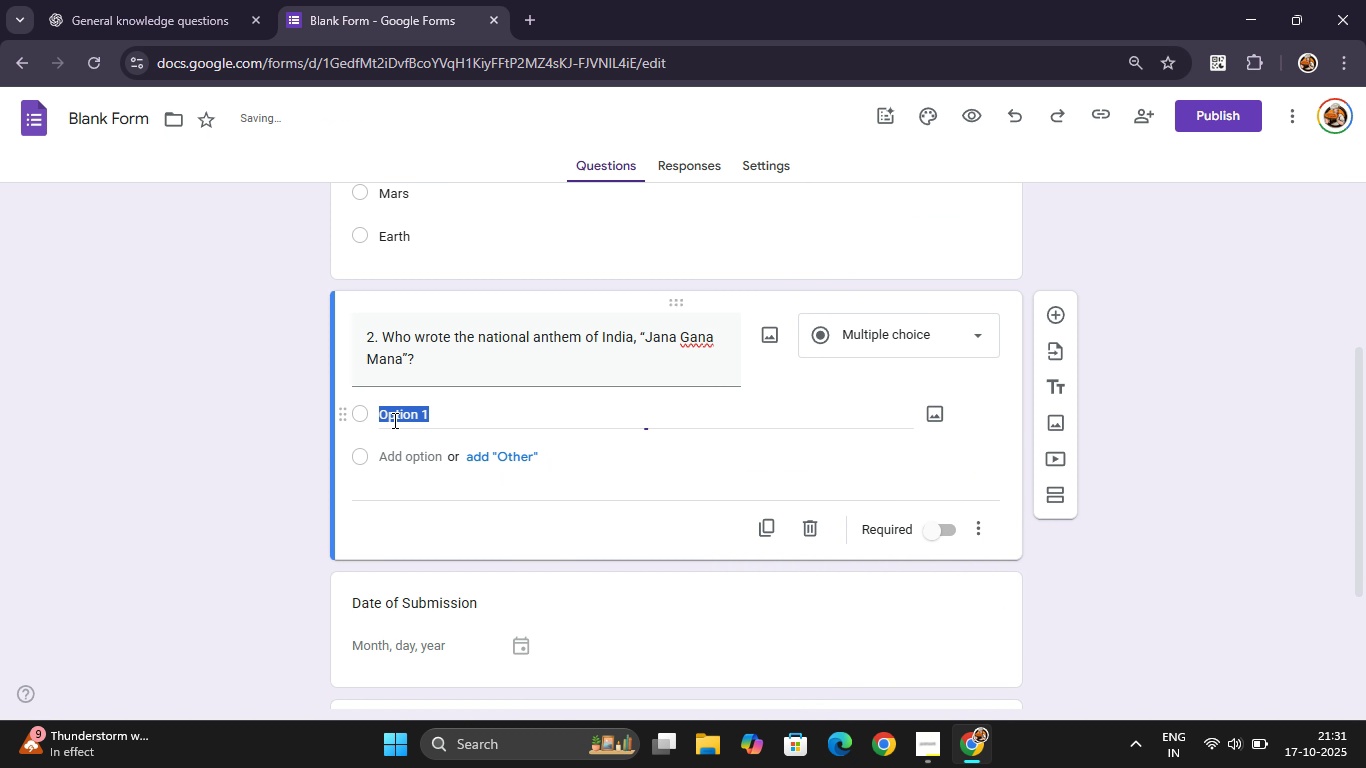 
left_click([393, 420])
 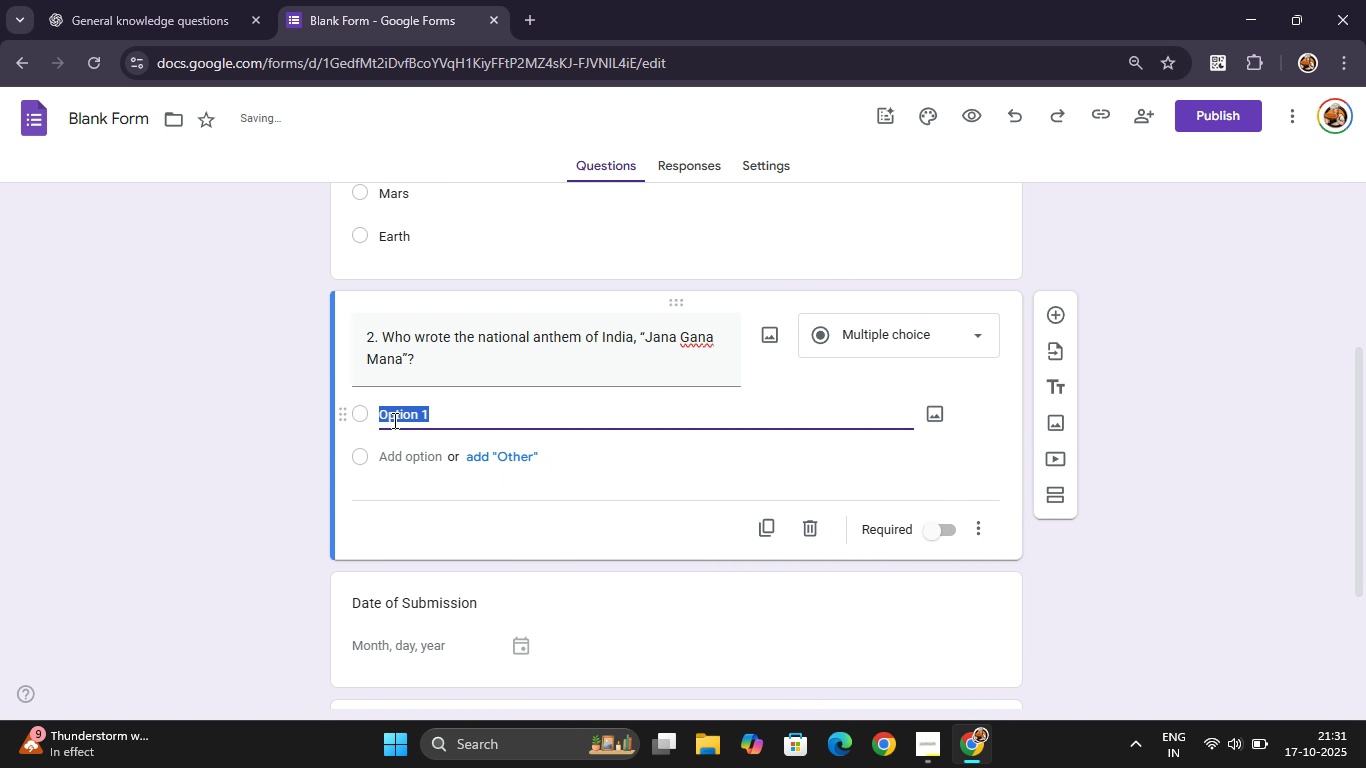 
key(Control+V)
 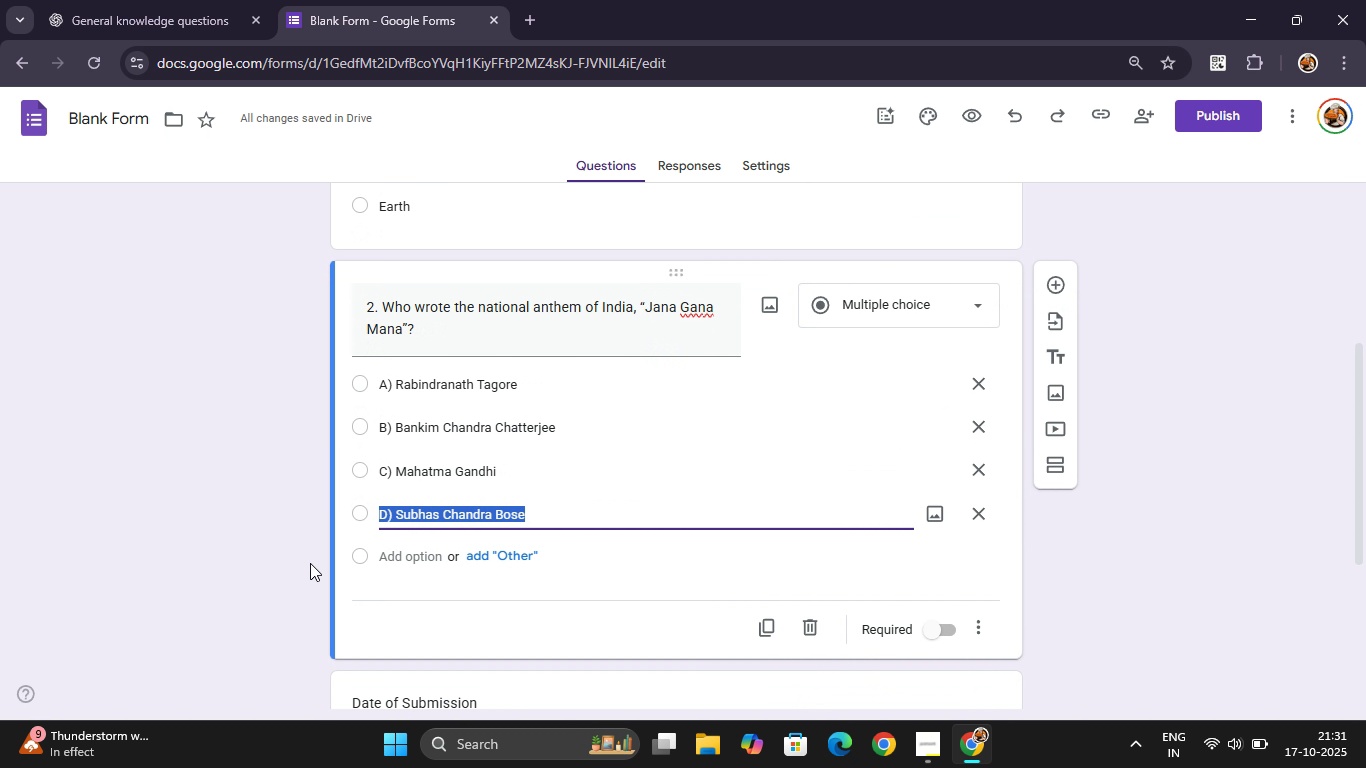 
wait(5.05)
 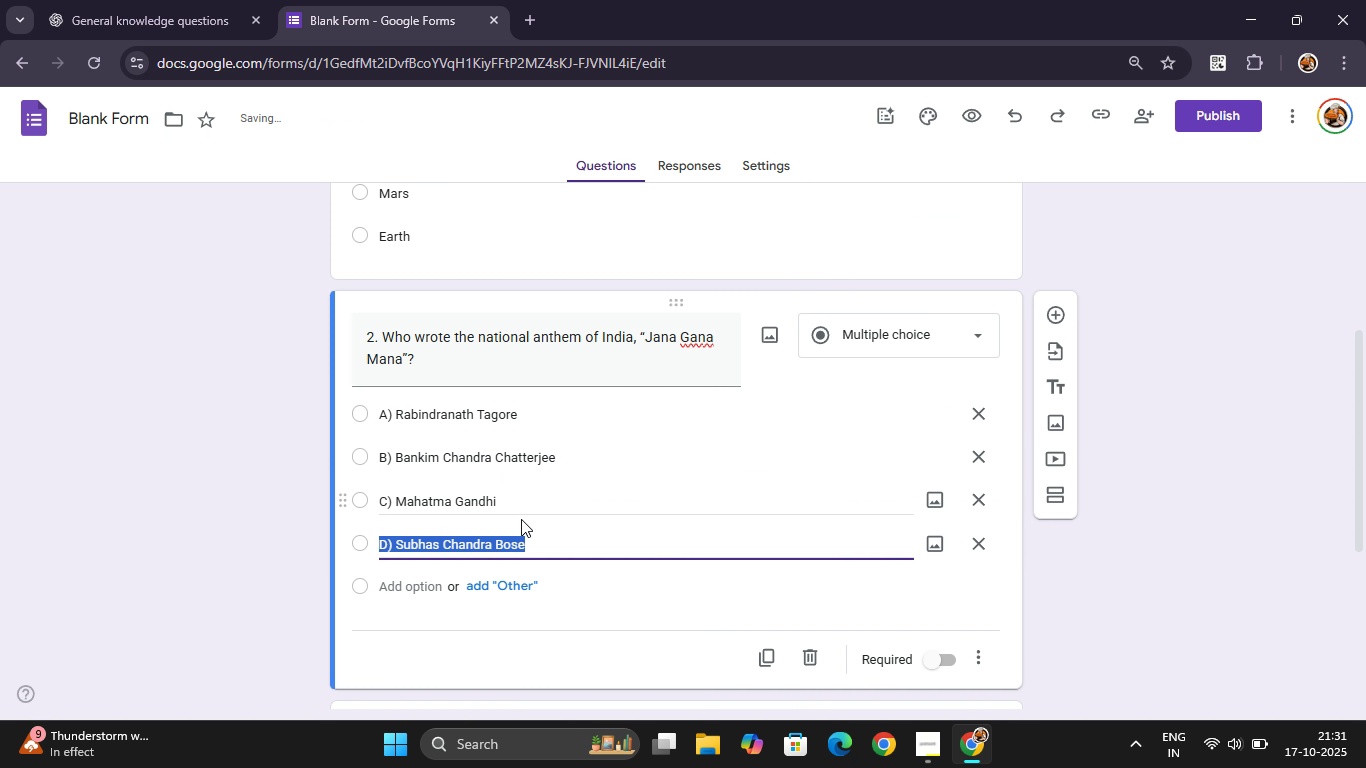 
left_click([310, 563])
 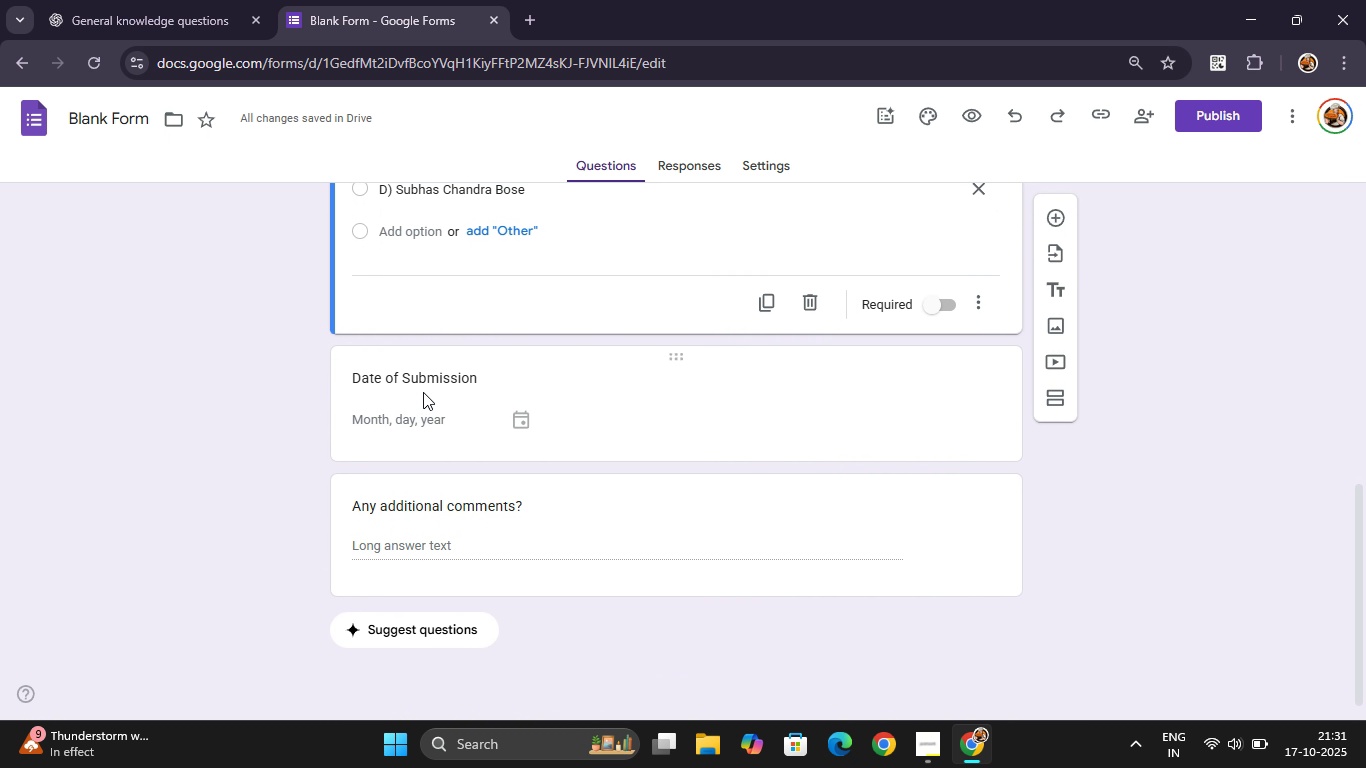 
left_click([427, 380])
 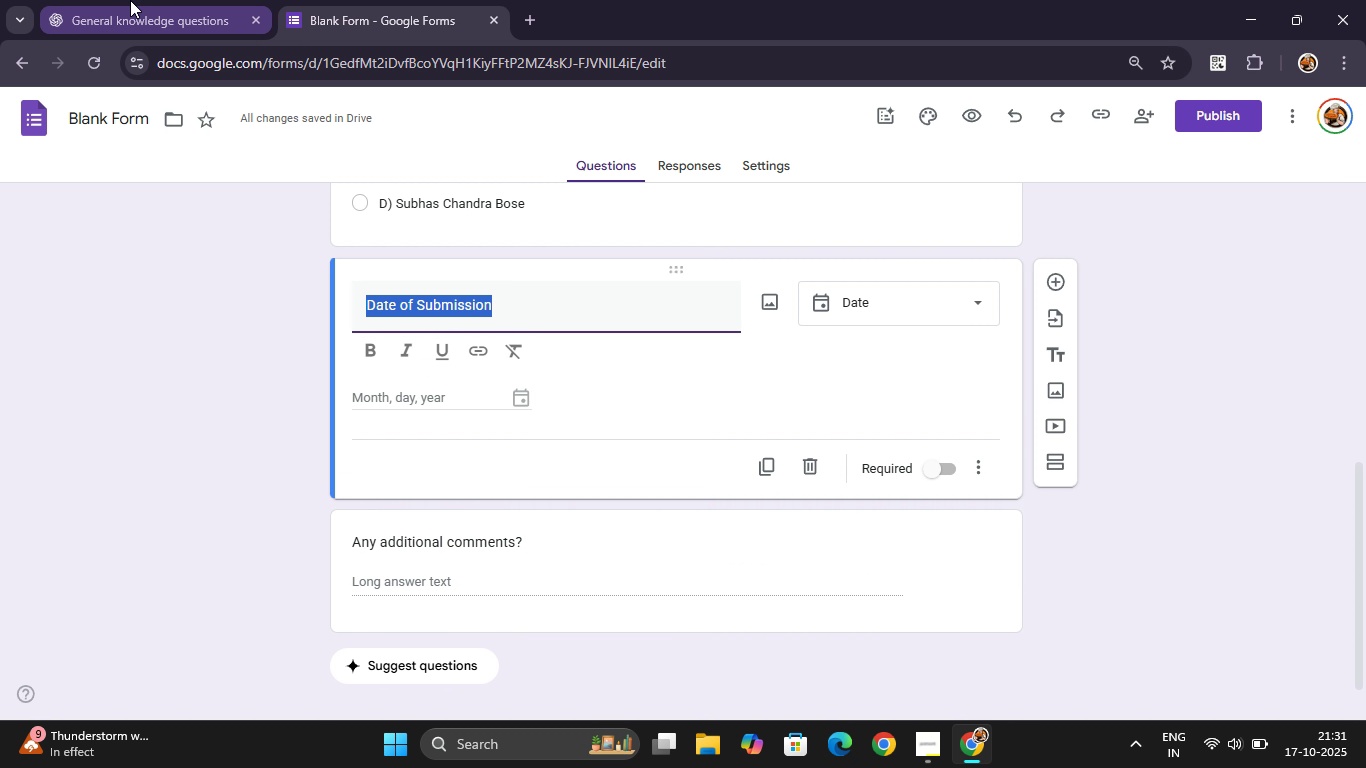 
left_click([130, 0])
 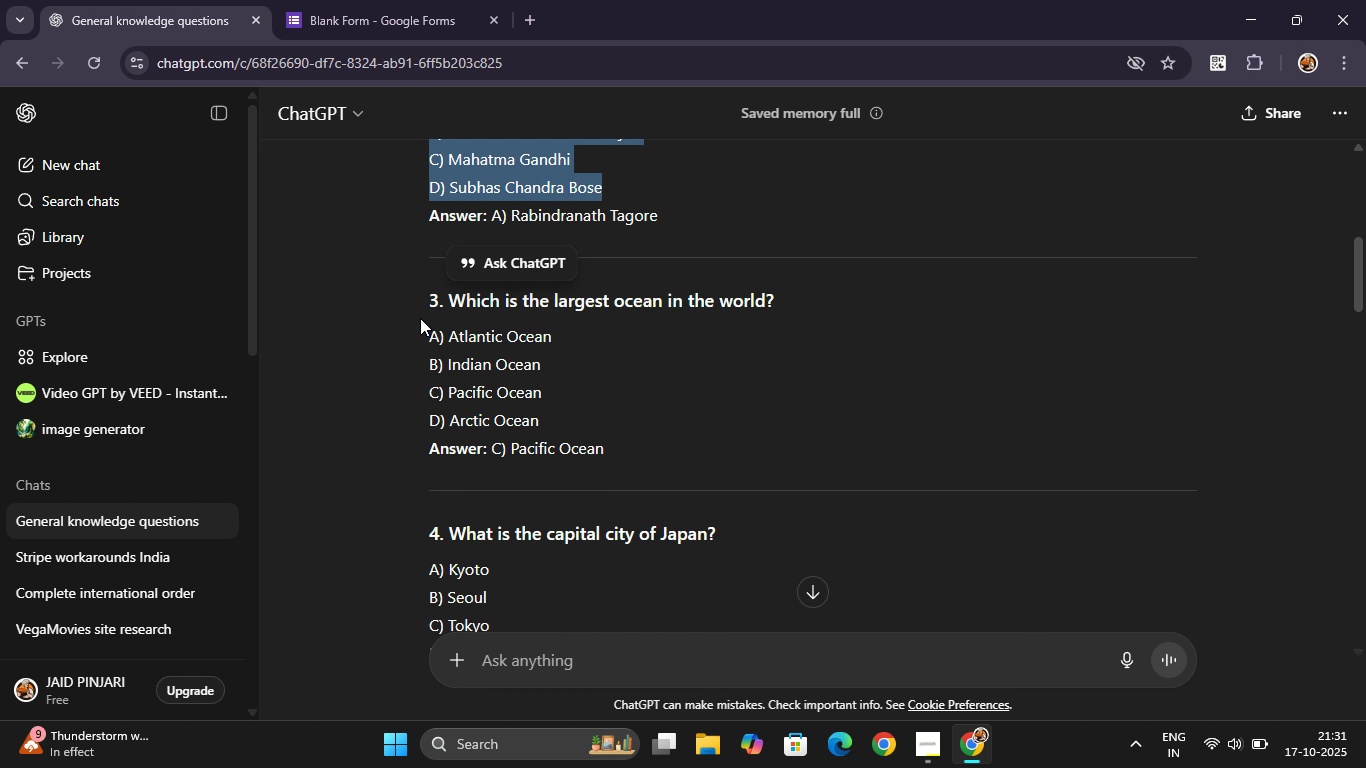 
left_click_drag(start_coordinate=[418, 306], to_coordinate=[873, 285])
 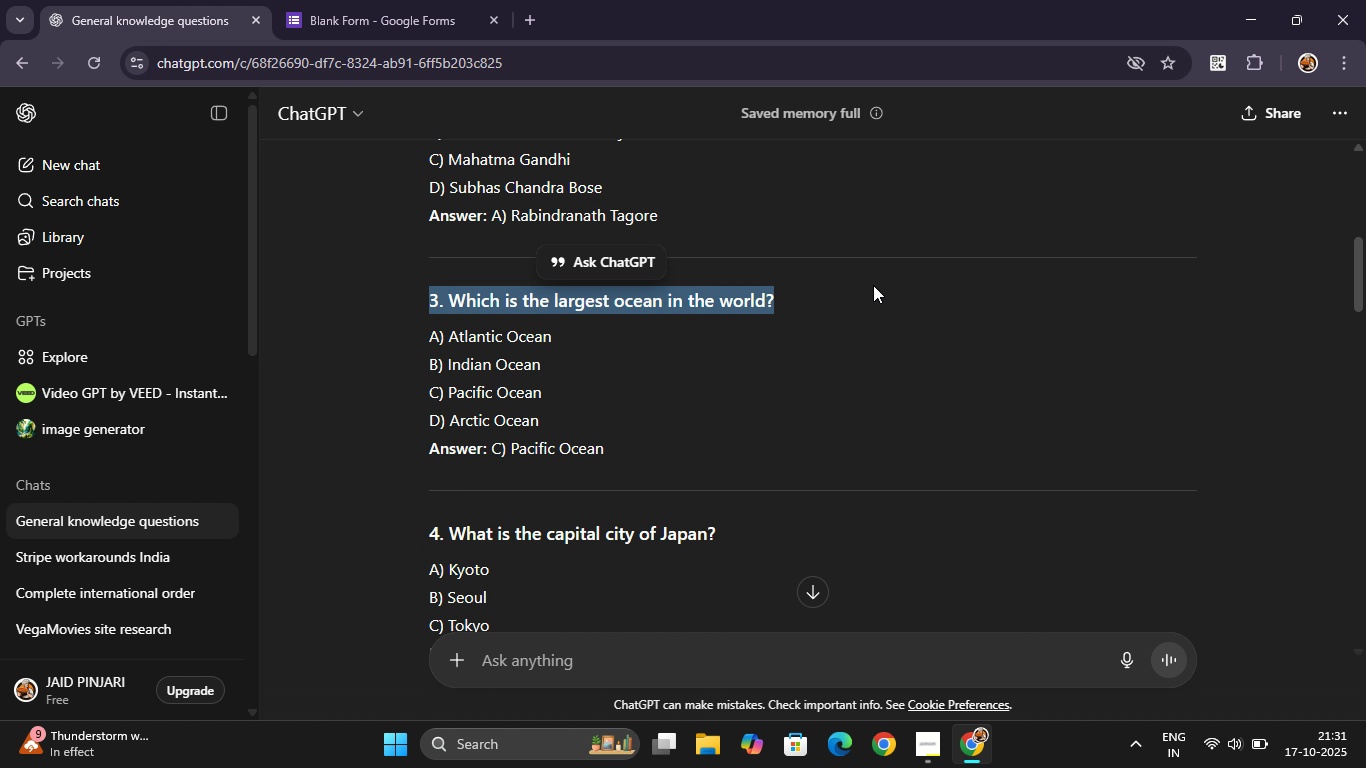 
key(Control+C)
 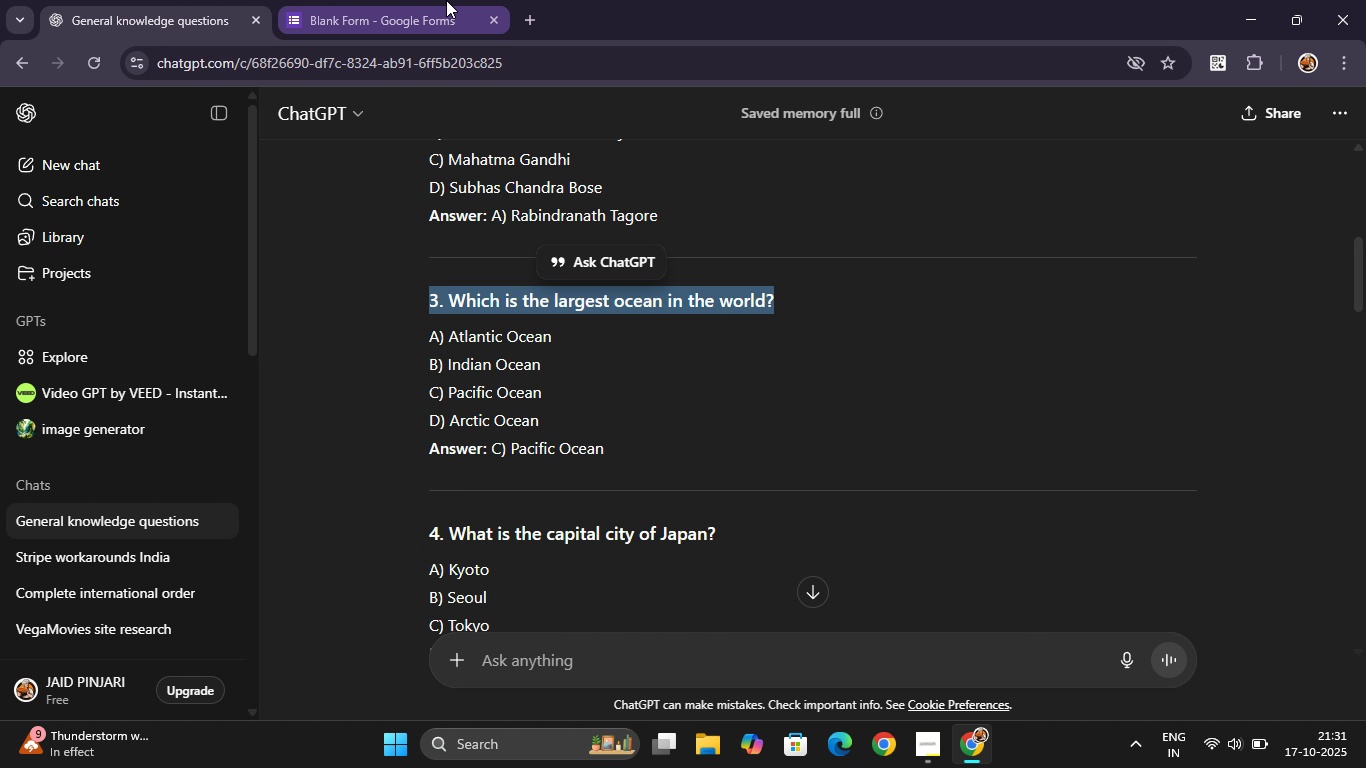 
left_click([446, 0])
 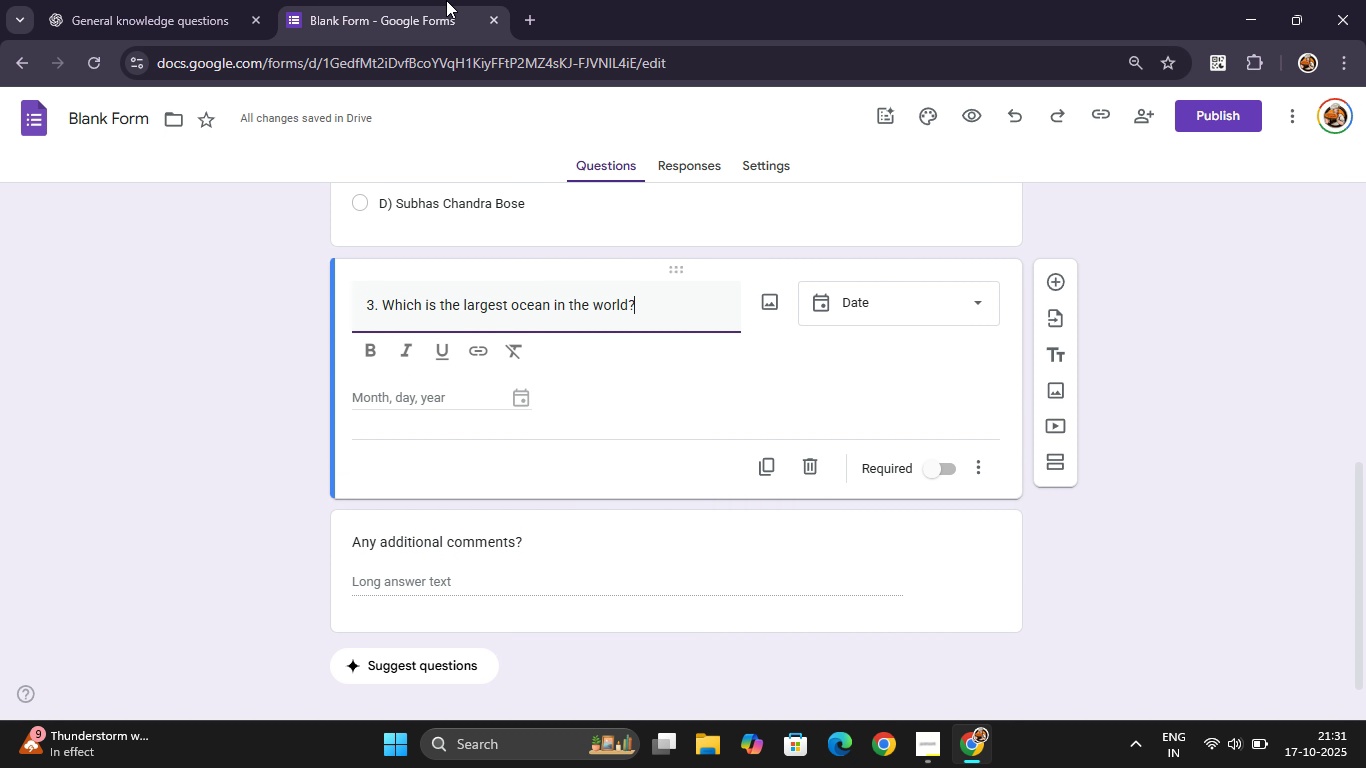 
key(Control+V)
 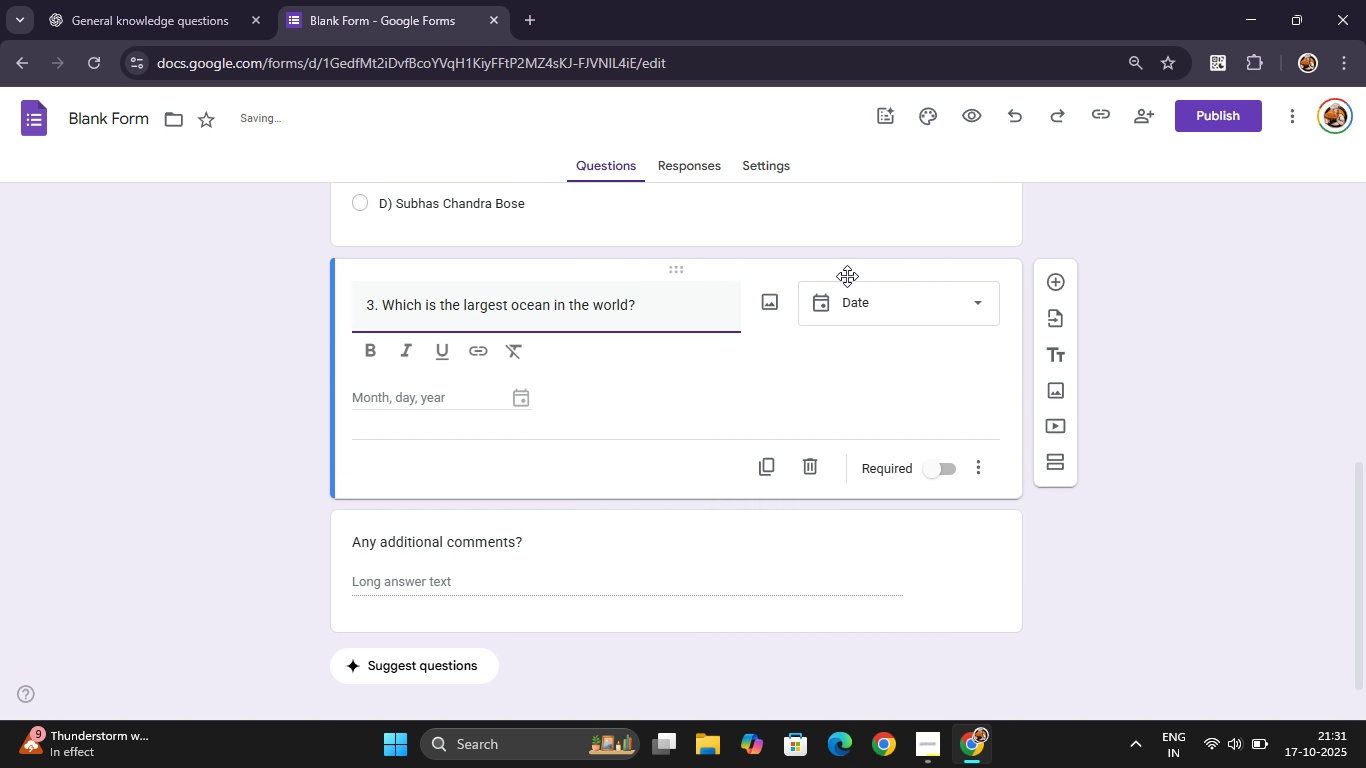 
left_click([867, 292])
 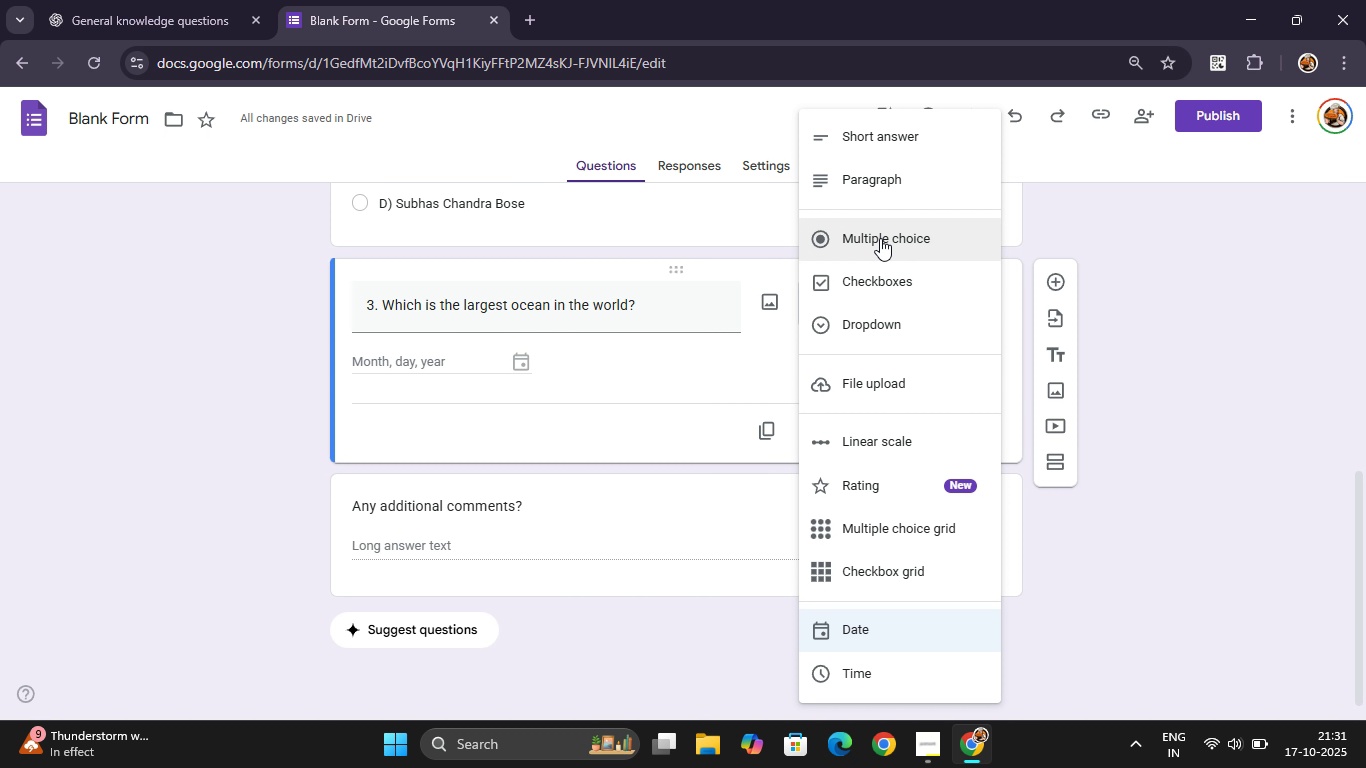 
left_click([880, 238])
 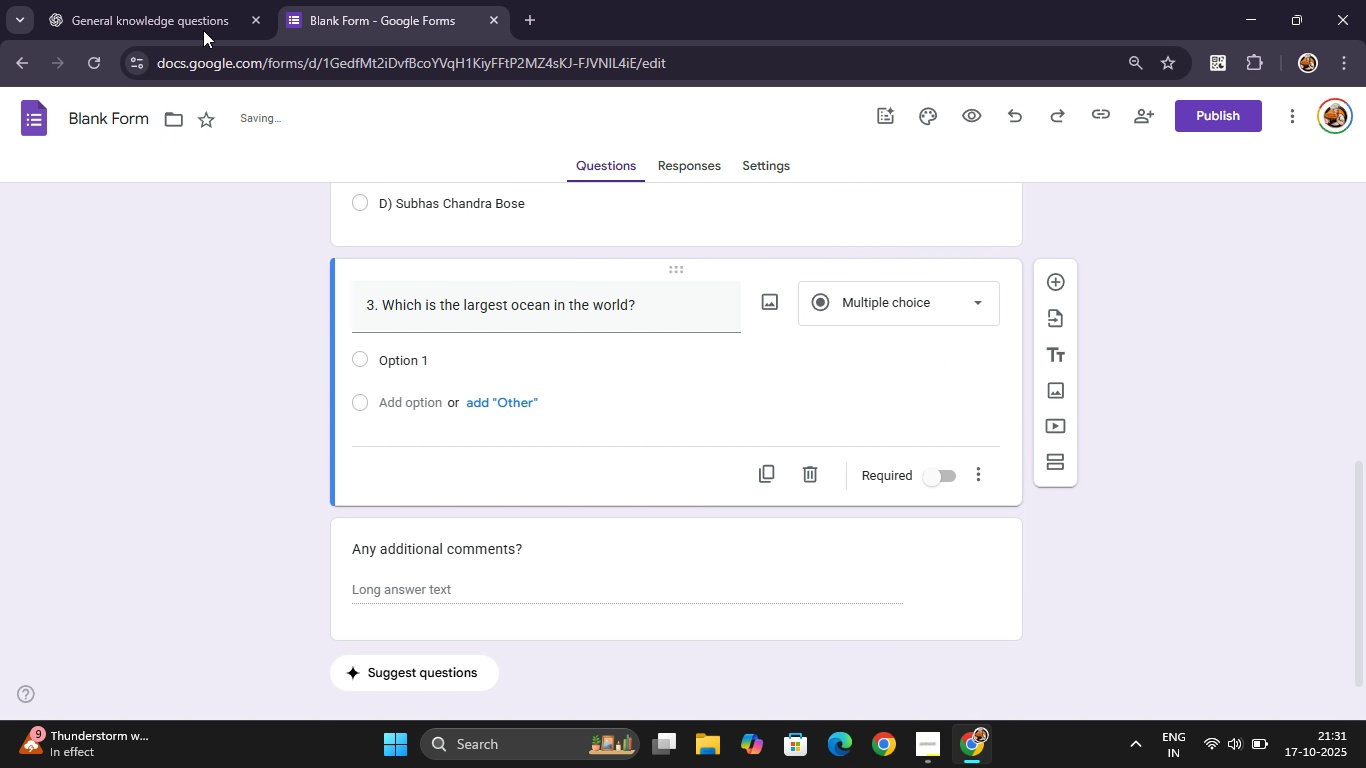 
left_click([186, 0])
 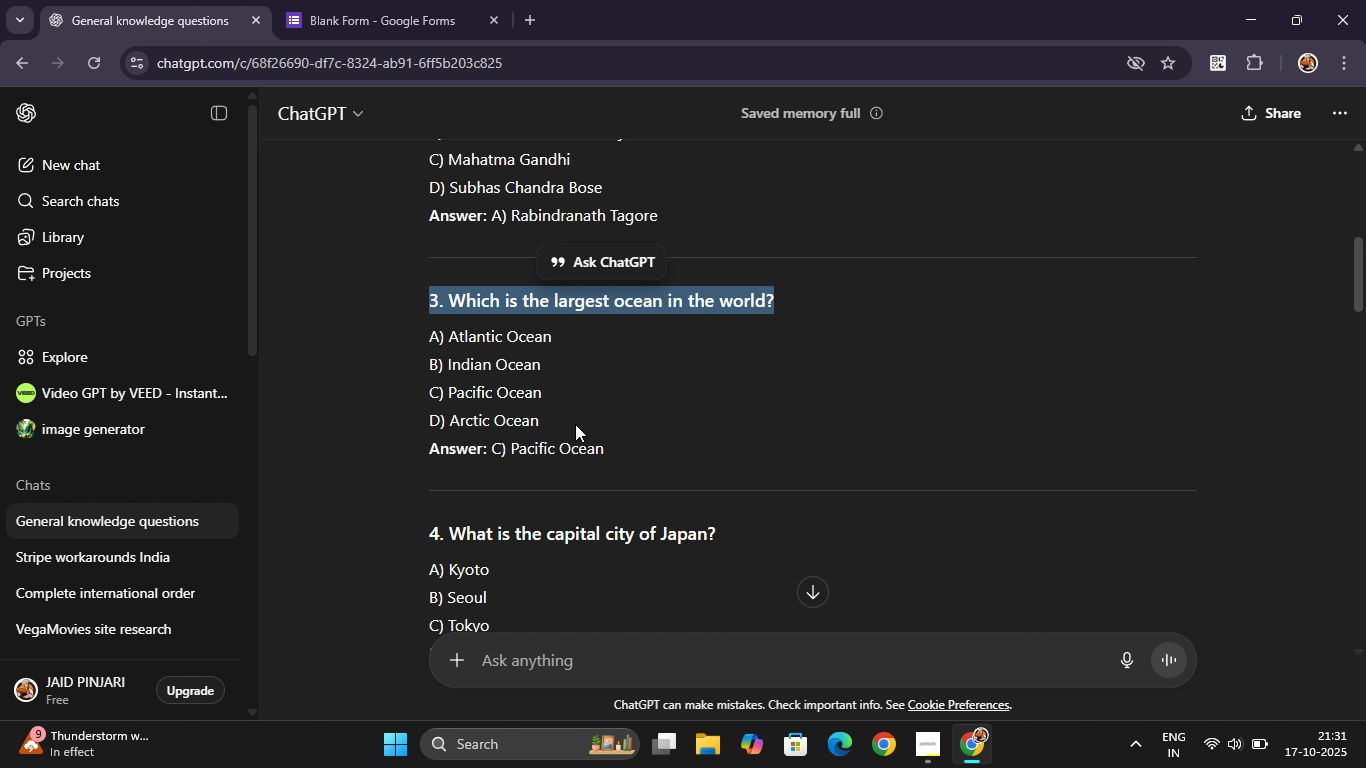 
left_click_drag(start_coordinate=[574, 424], to_coordinate=[401, 326])
 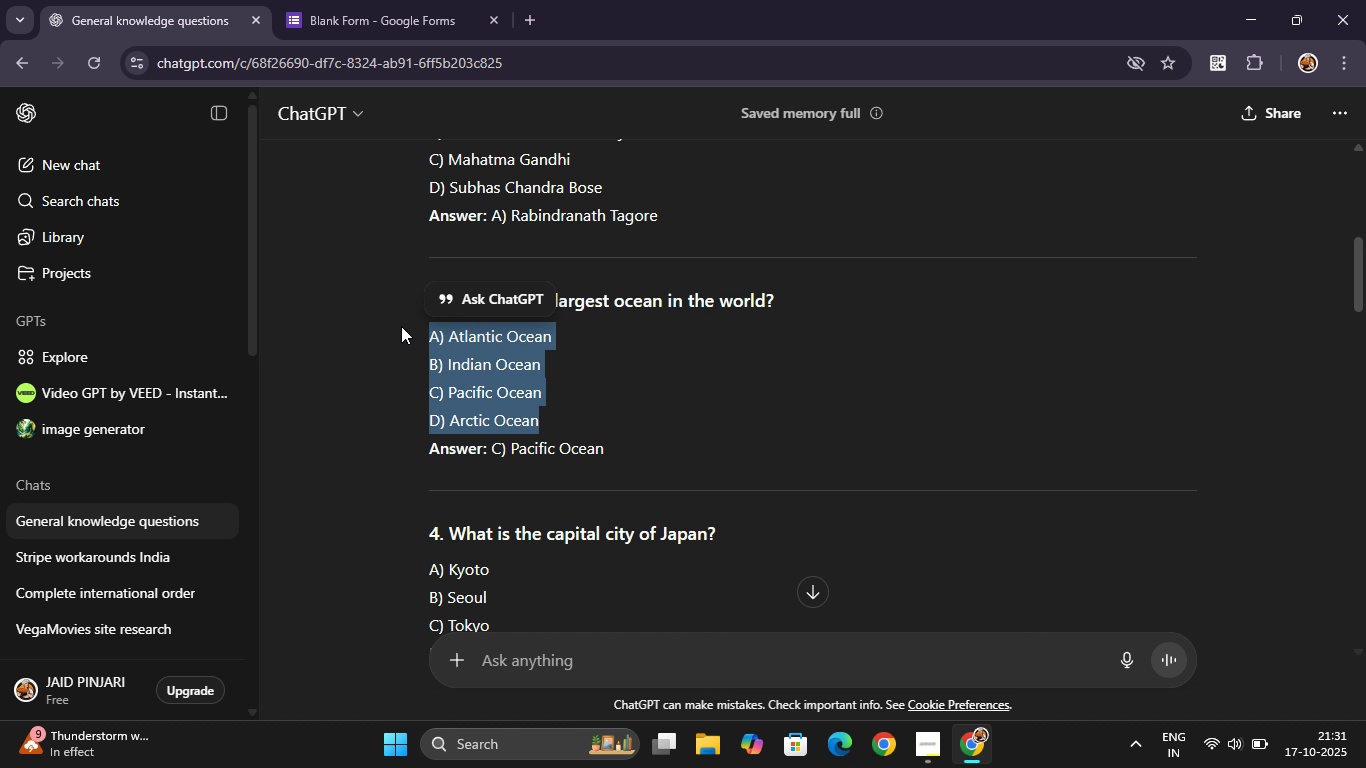 
key(Control+C)
 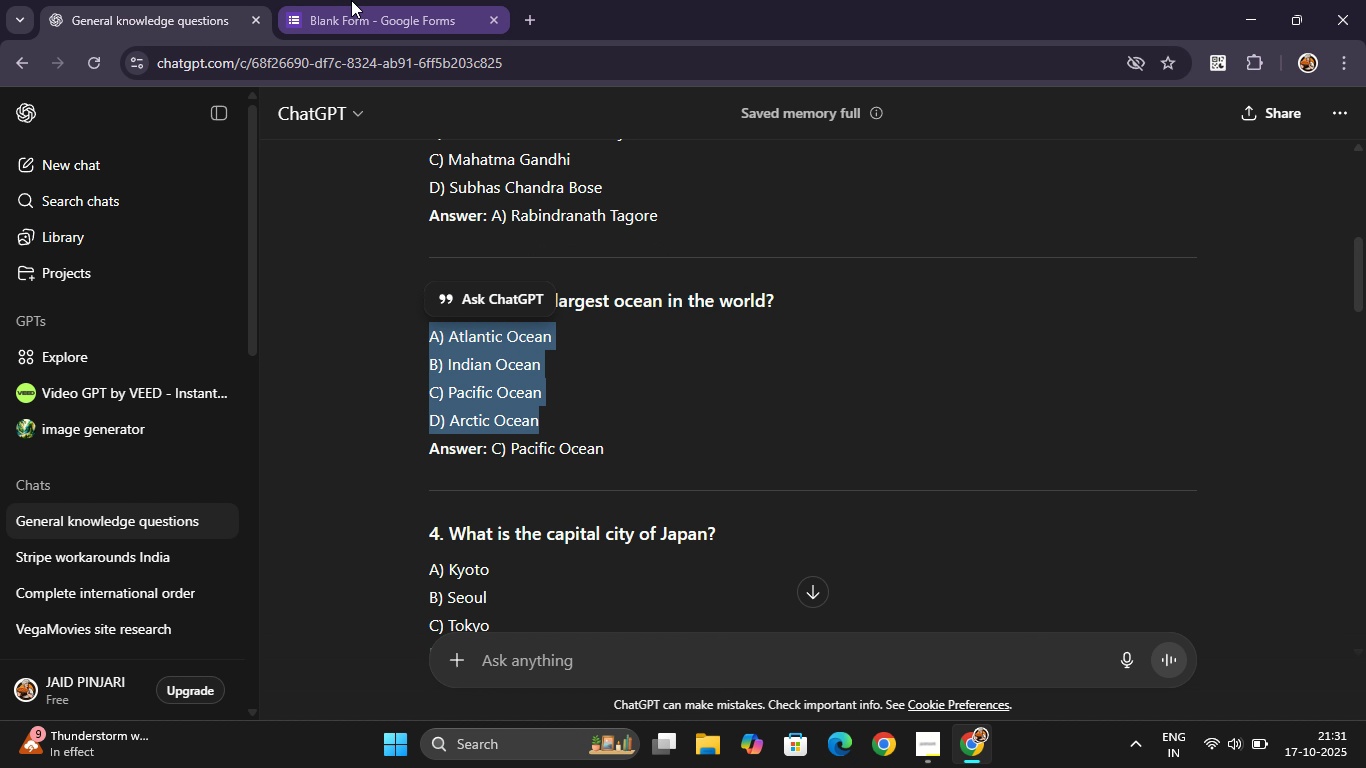 
left_click([351, 0])
 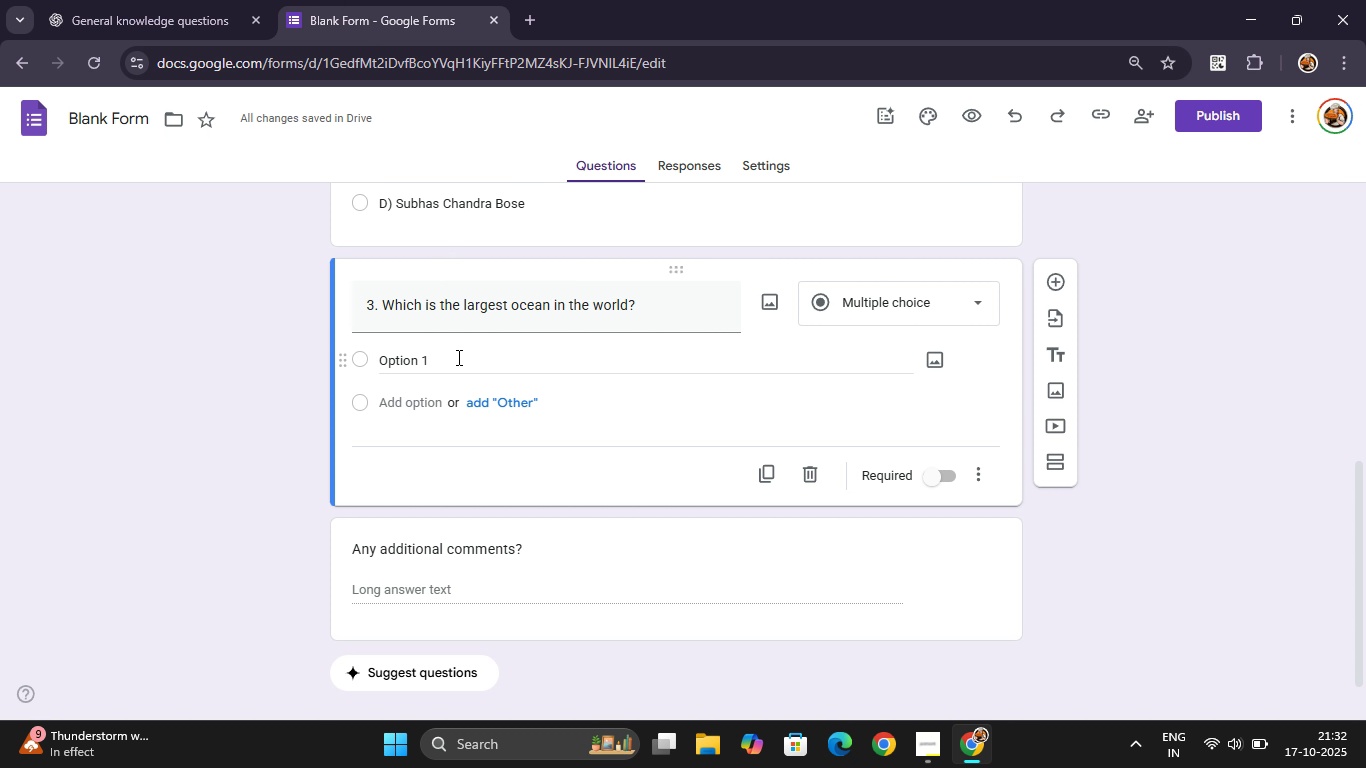 
left_click([458, 357])
 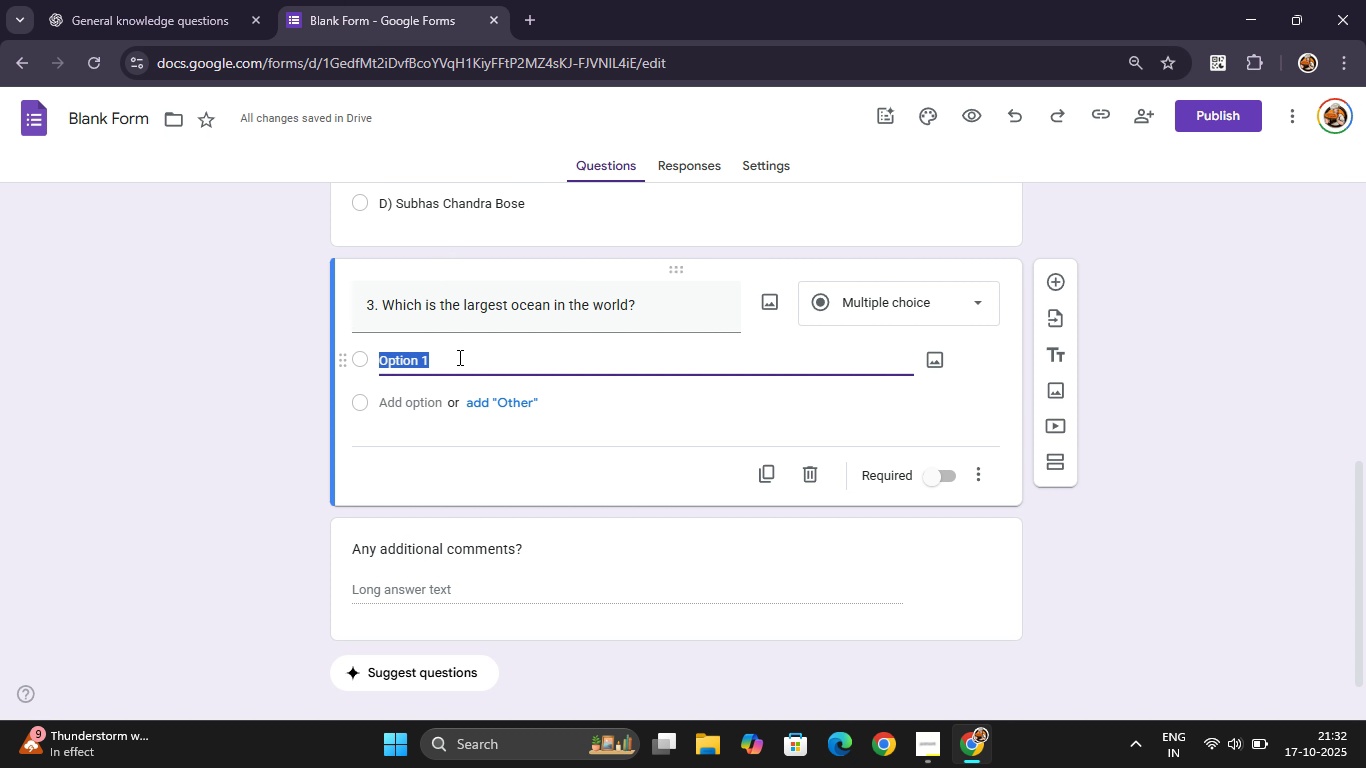 
key(Control+V)
 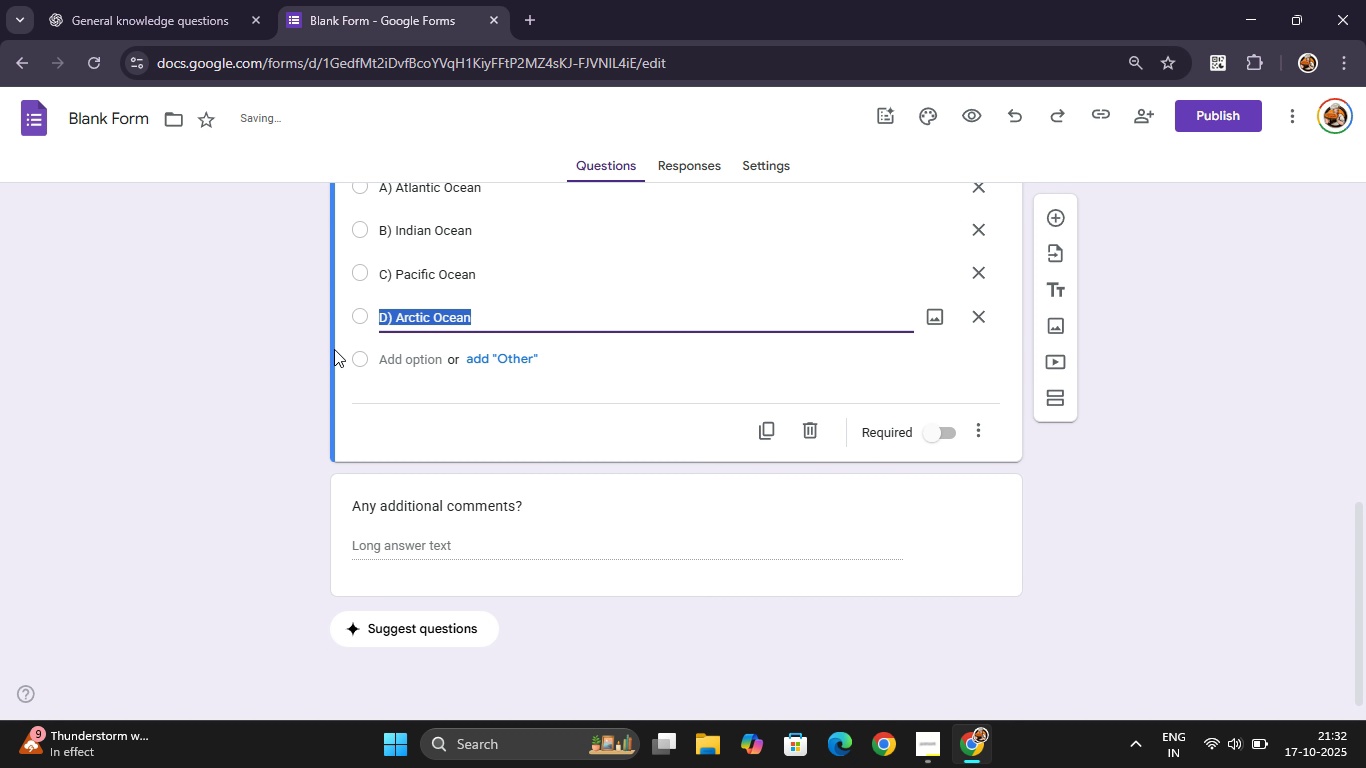 
left_click([167, 0])
 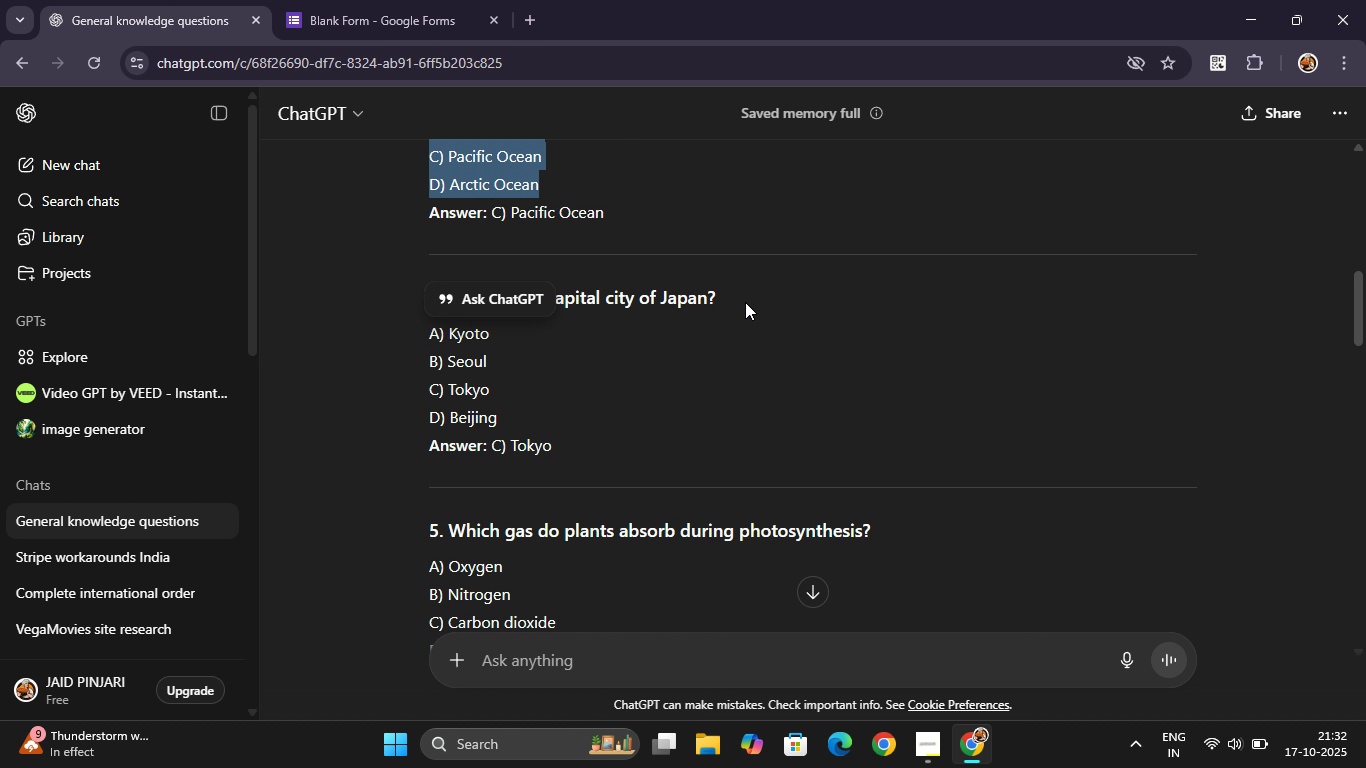 
left_click_drag(start_coordinate=[743, 296], to_coordinate=[497, 361])
 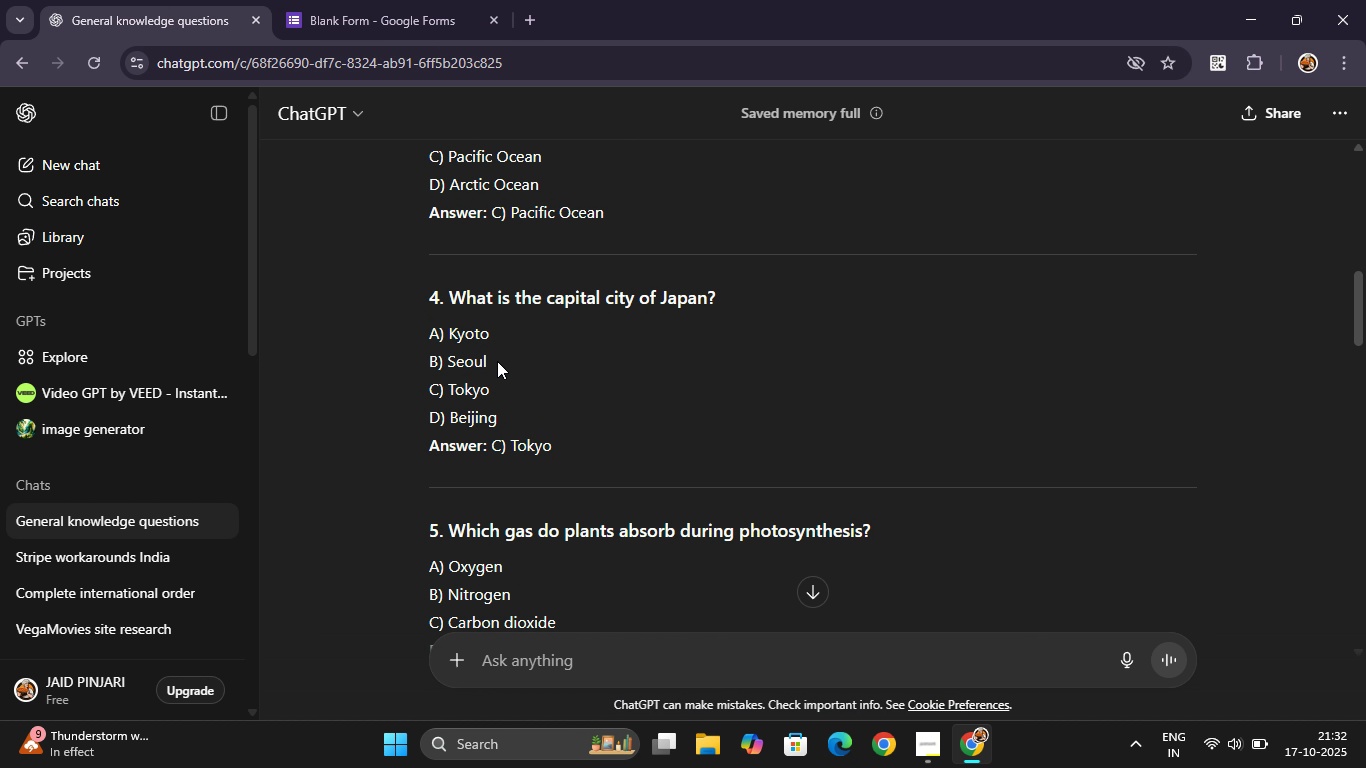 
left_click([497, 361])
 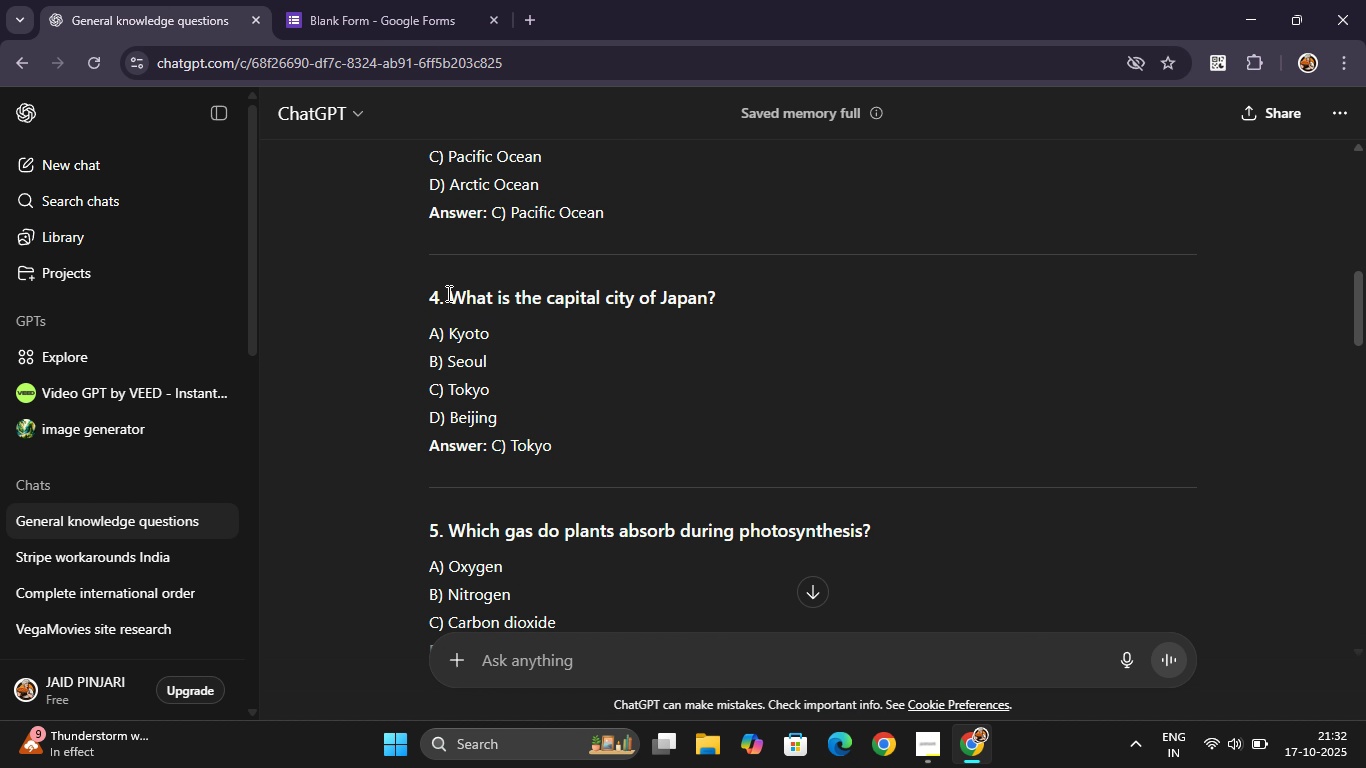 
left_click_drag(start_coordinate=[409, 303], to_coordinate=[797, 285])
 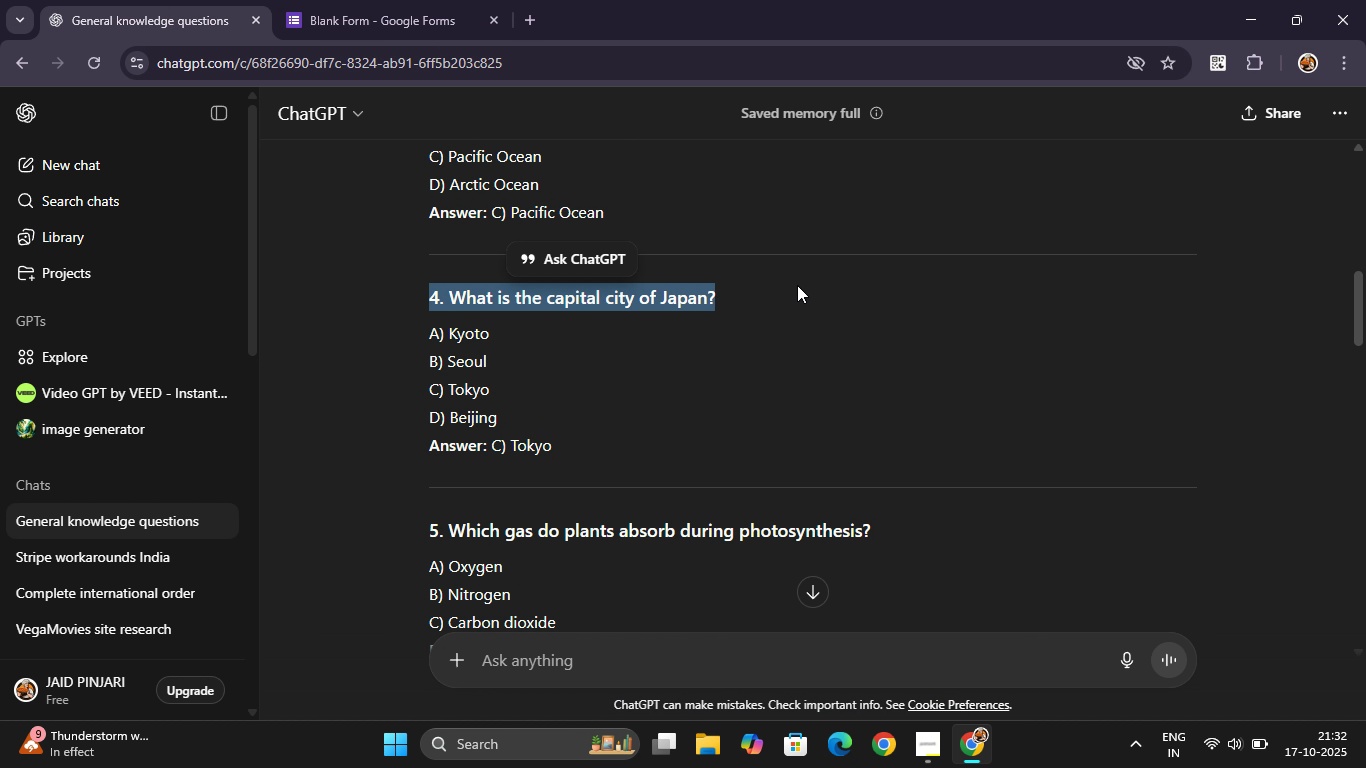 
key(Control+C)
 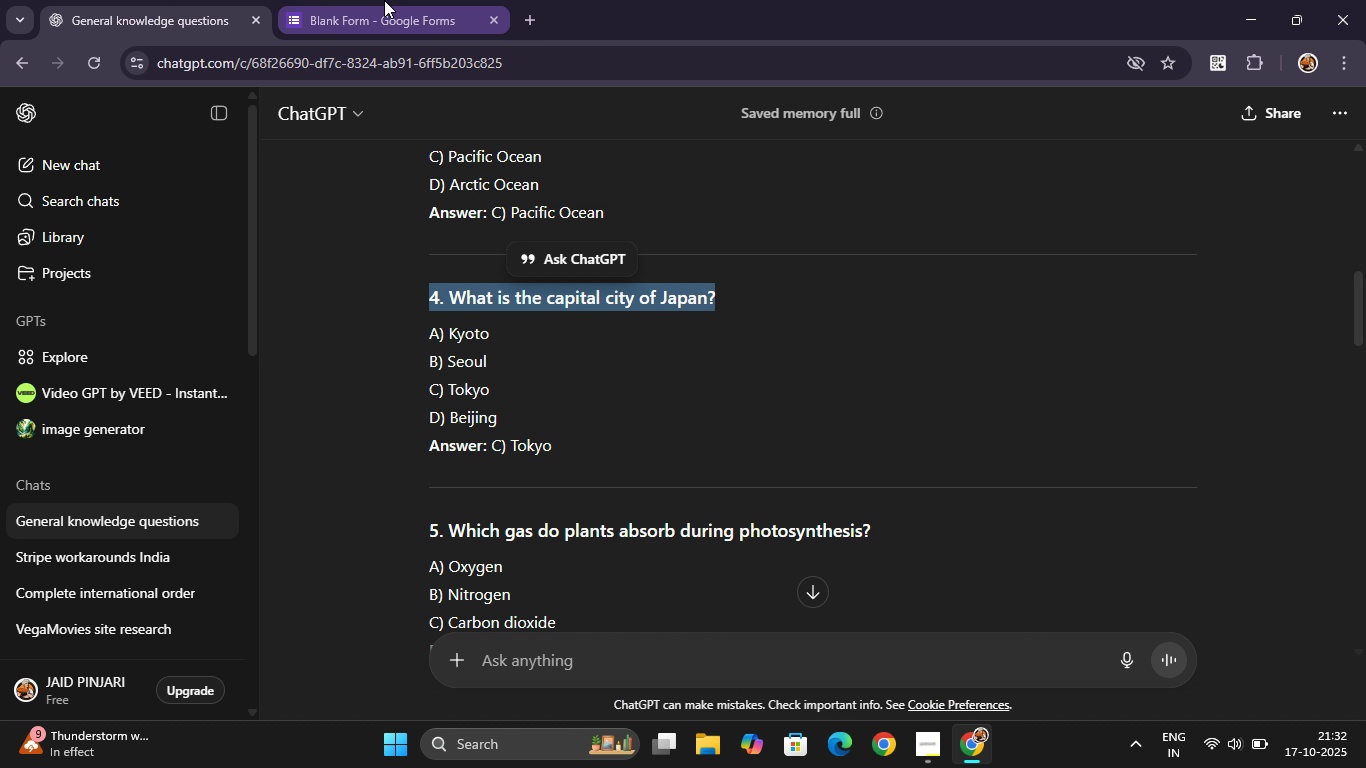 
left_click([384, 0])
 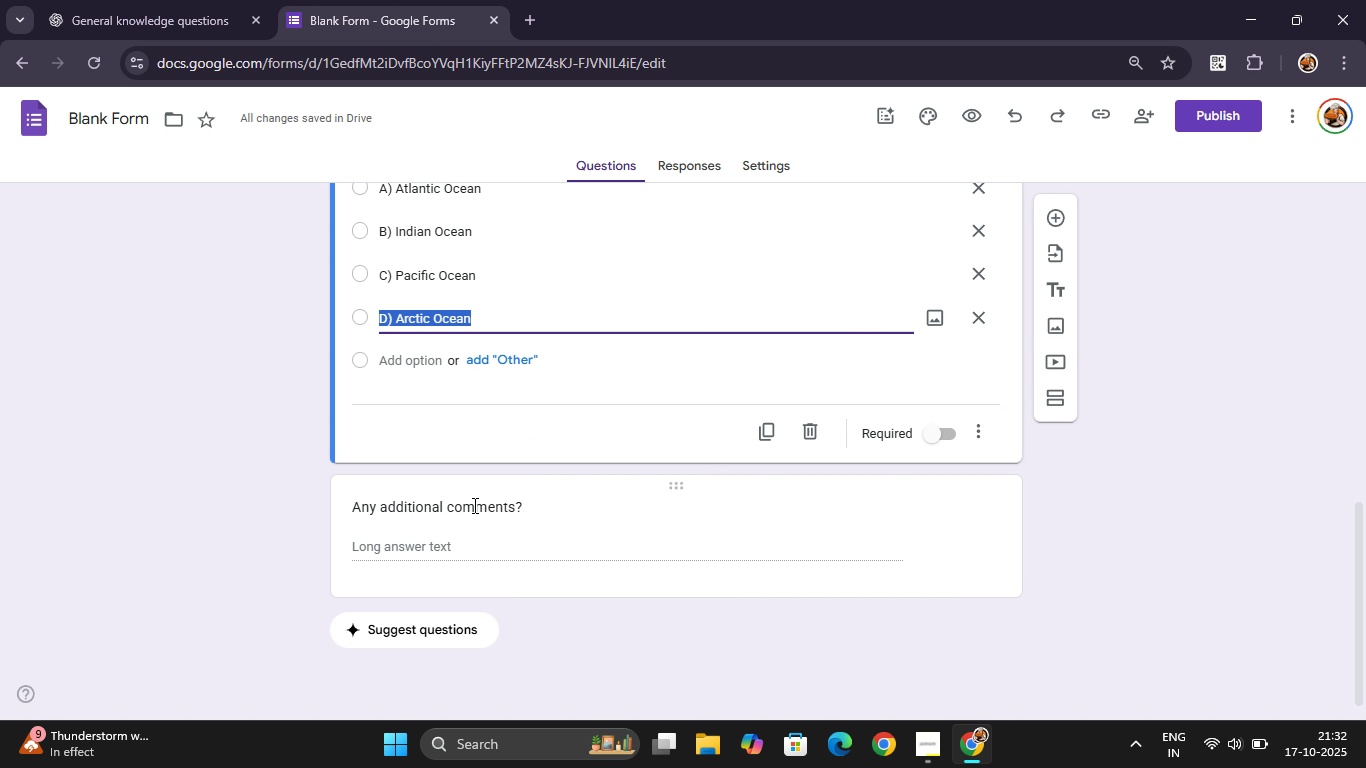 
left_click([473, 505])
 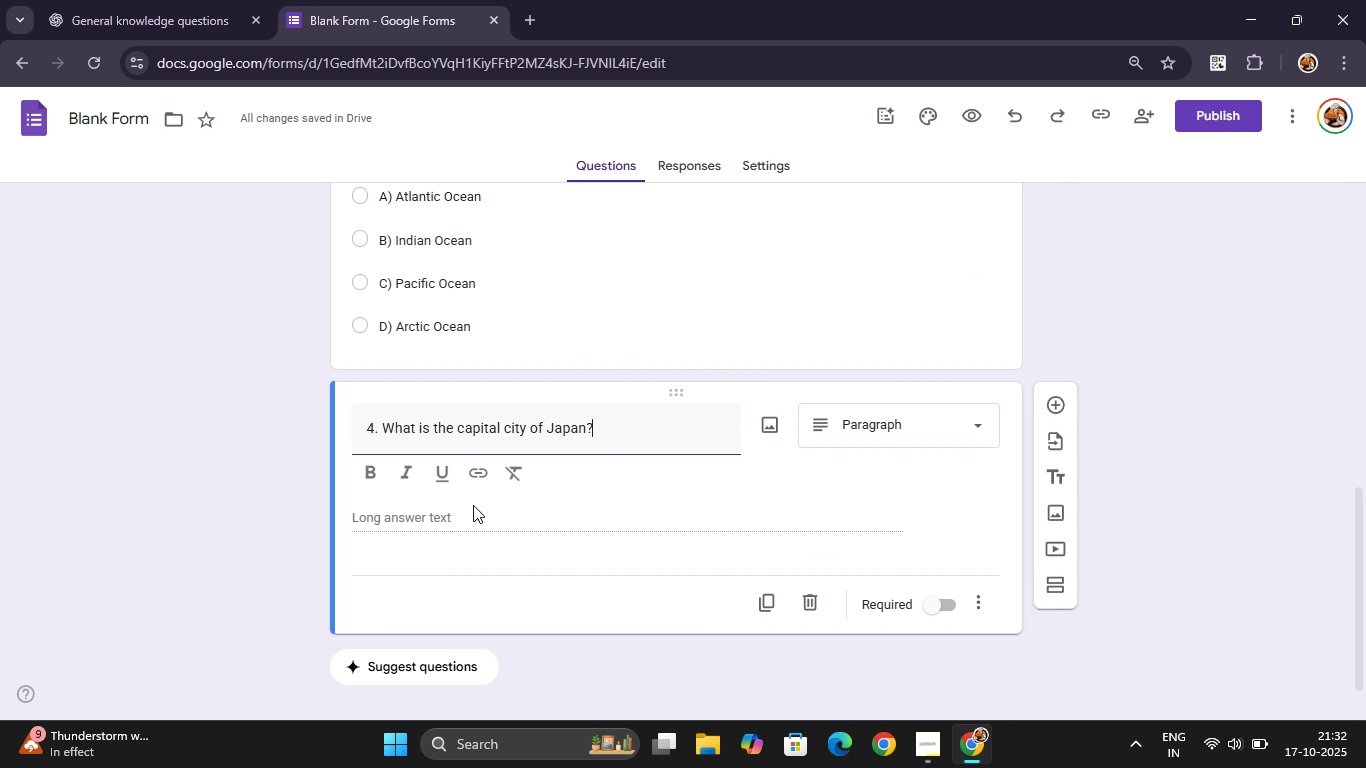 
key(Control+V)
 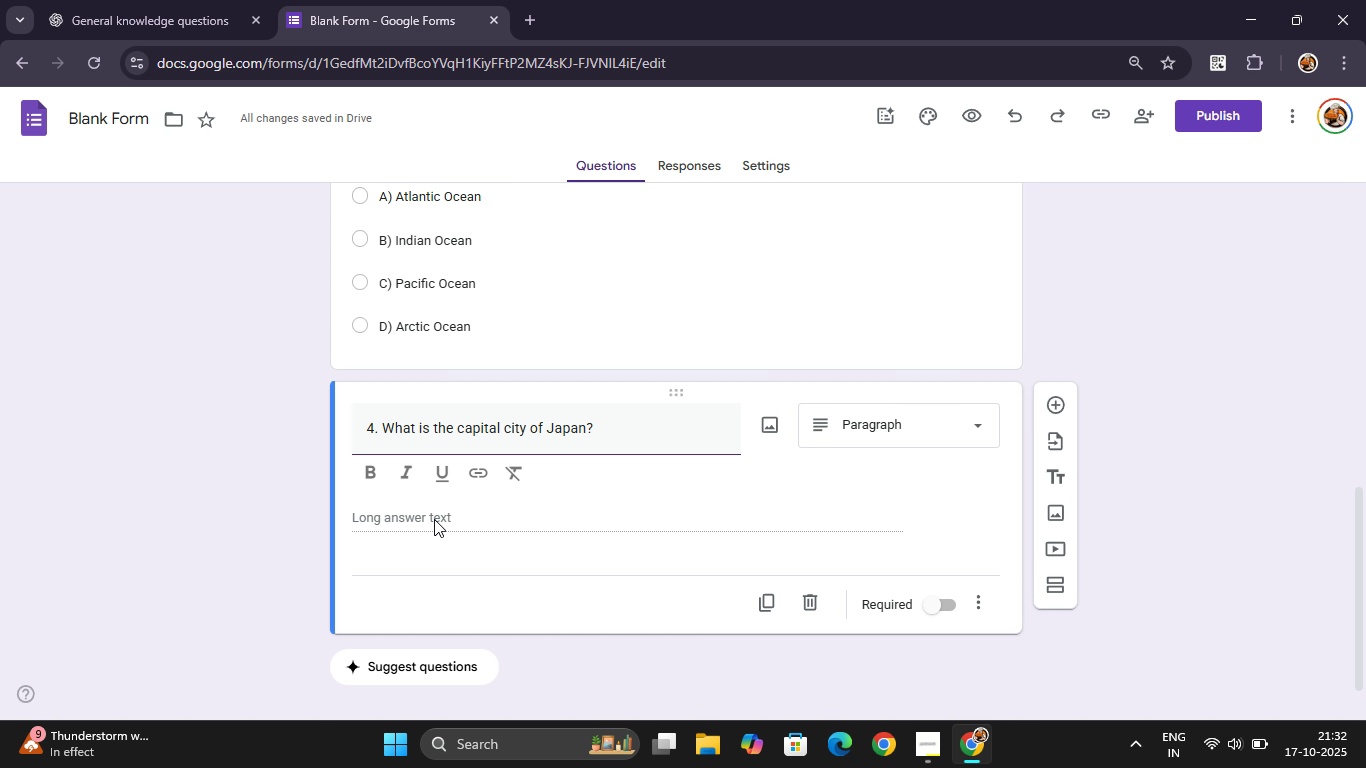 
left_click([434, 519])
 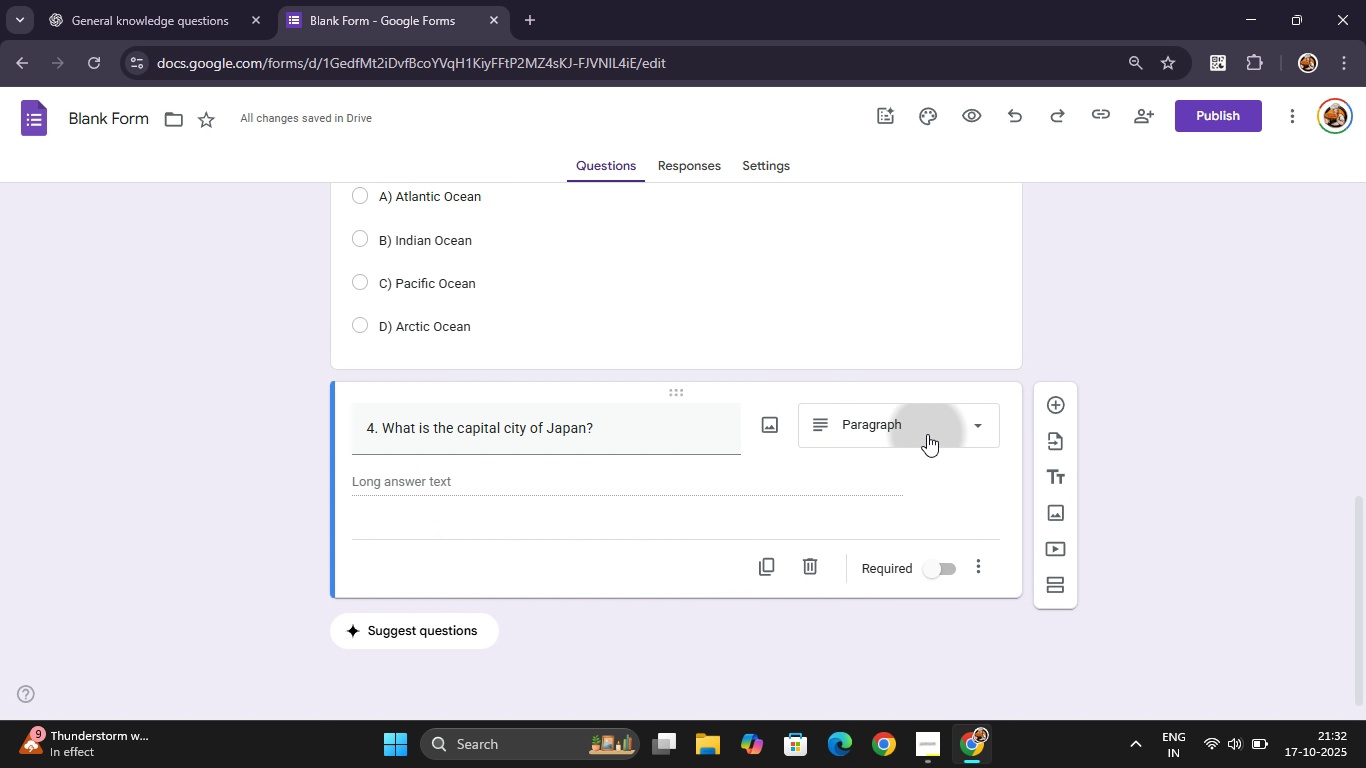 
left_click([927, 434])
 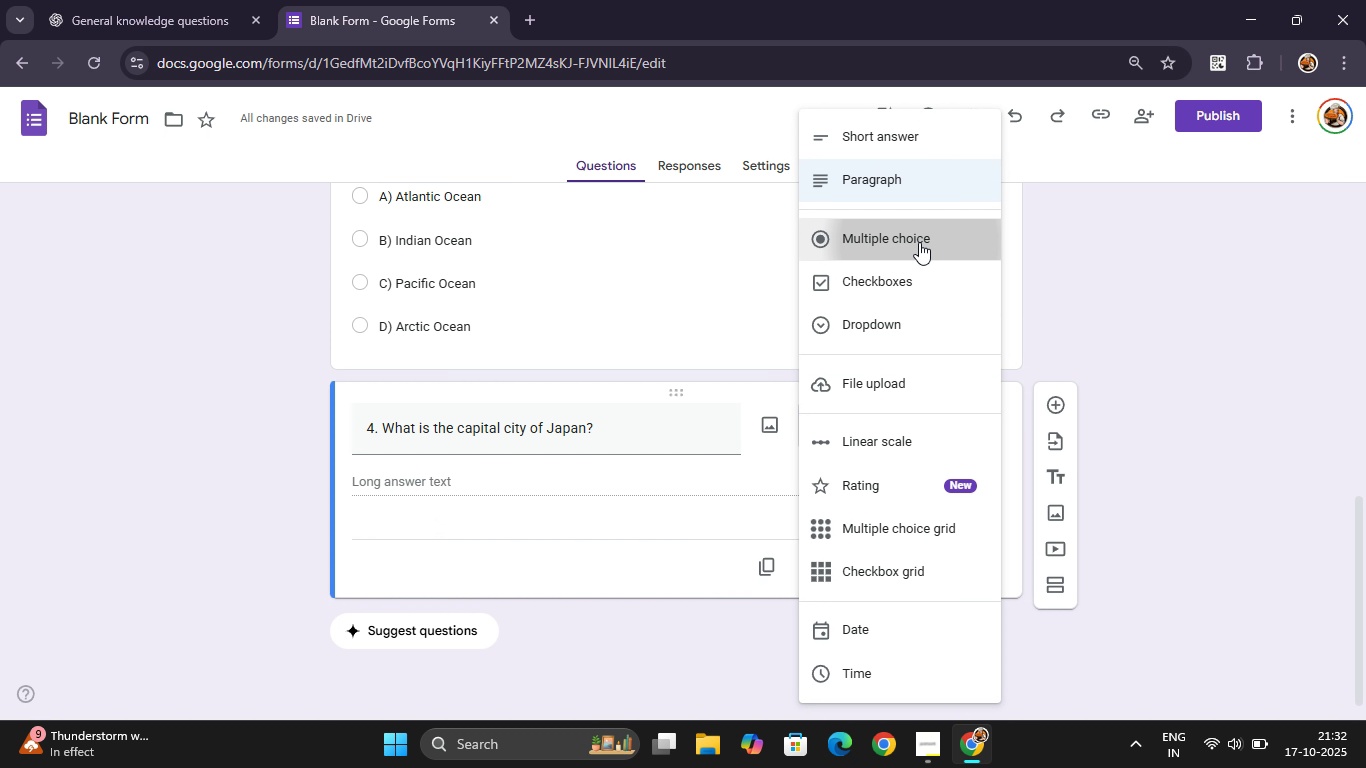 
left_click([919, 242])
 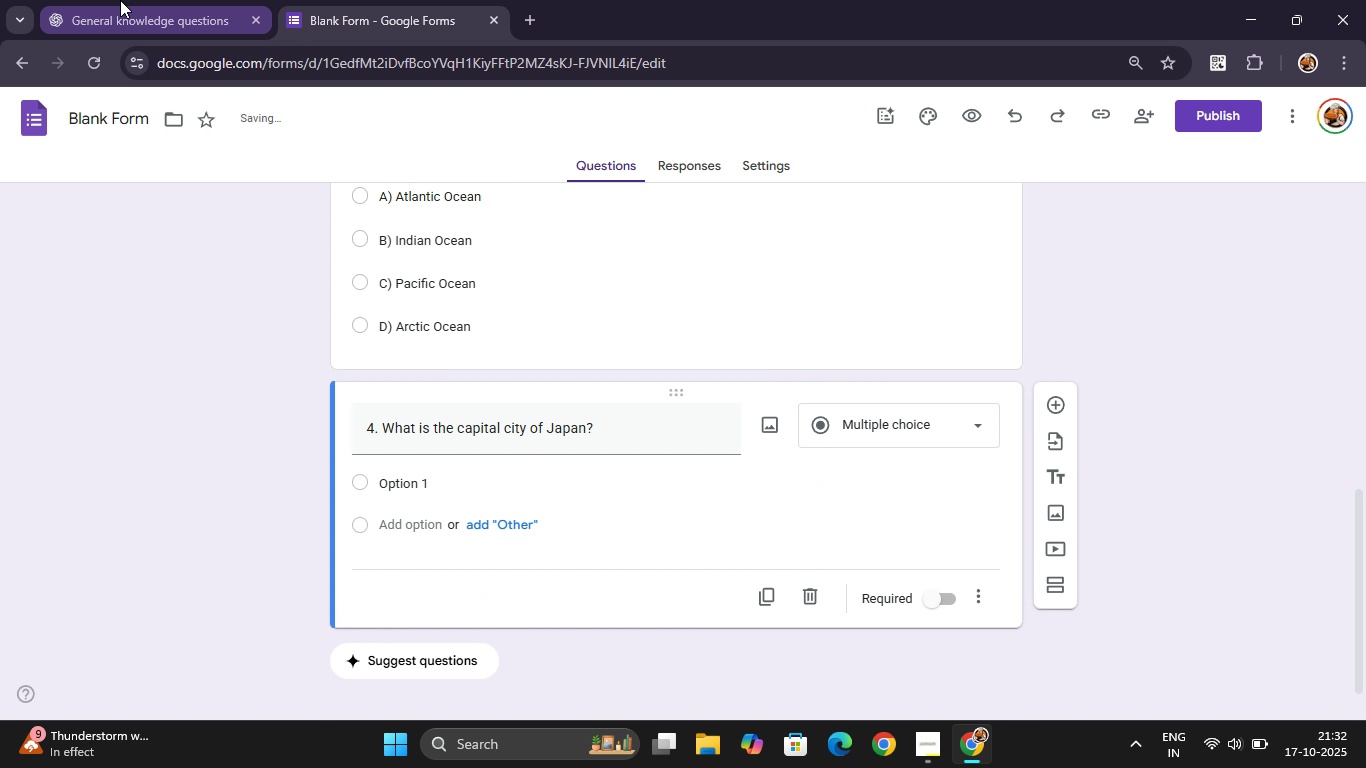 
left_click([120, 0])
 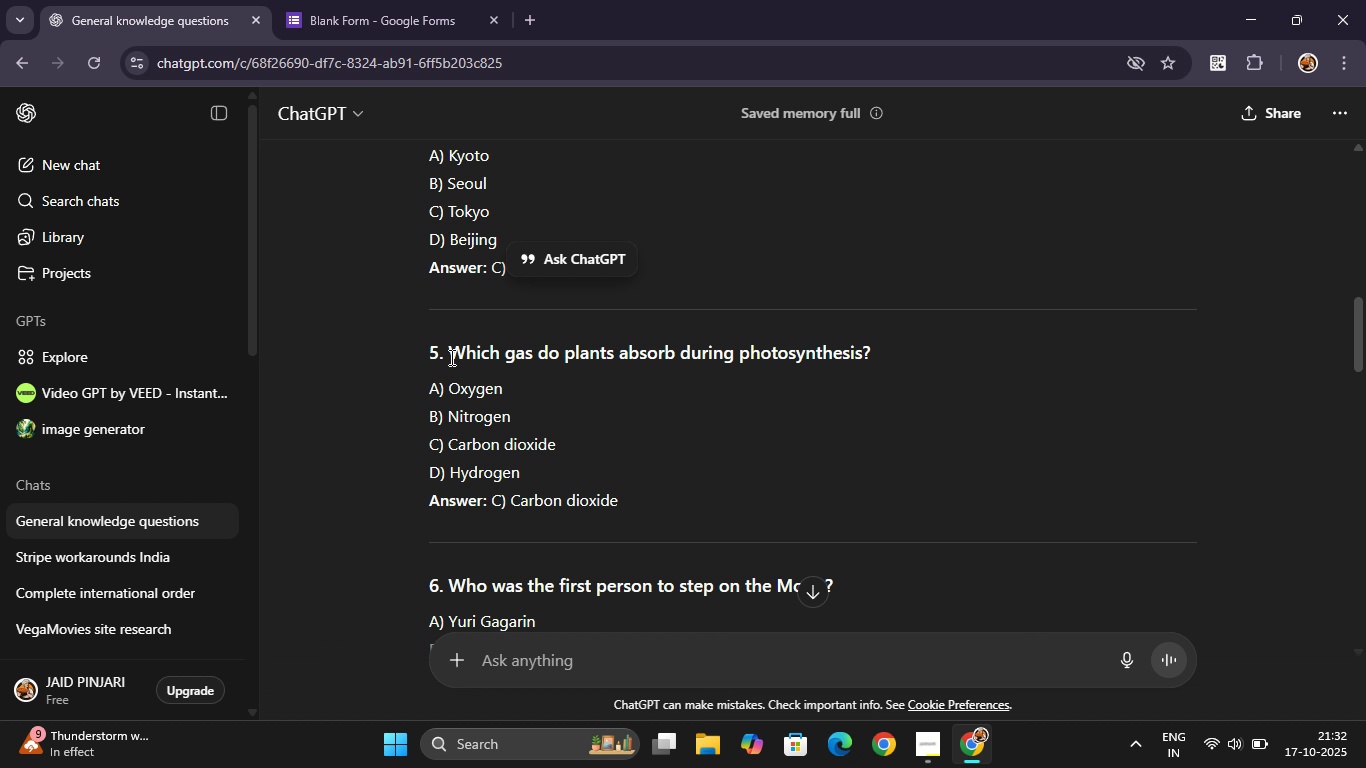 
left_click_drag(start_coordinate=[422, 352], to_coordinate=[946, 348])
 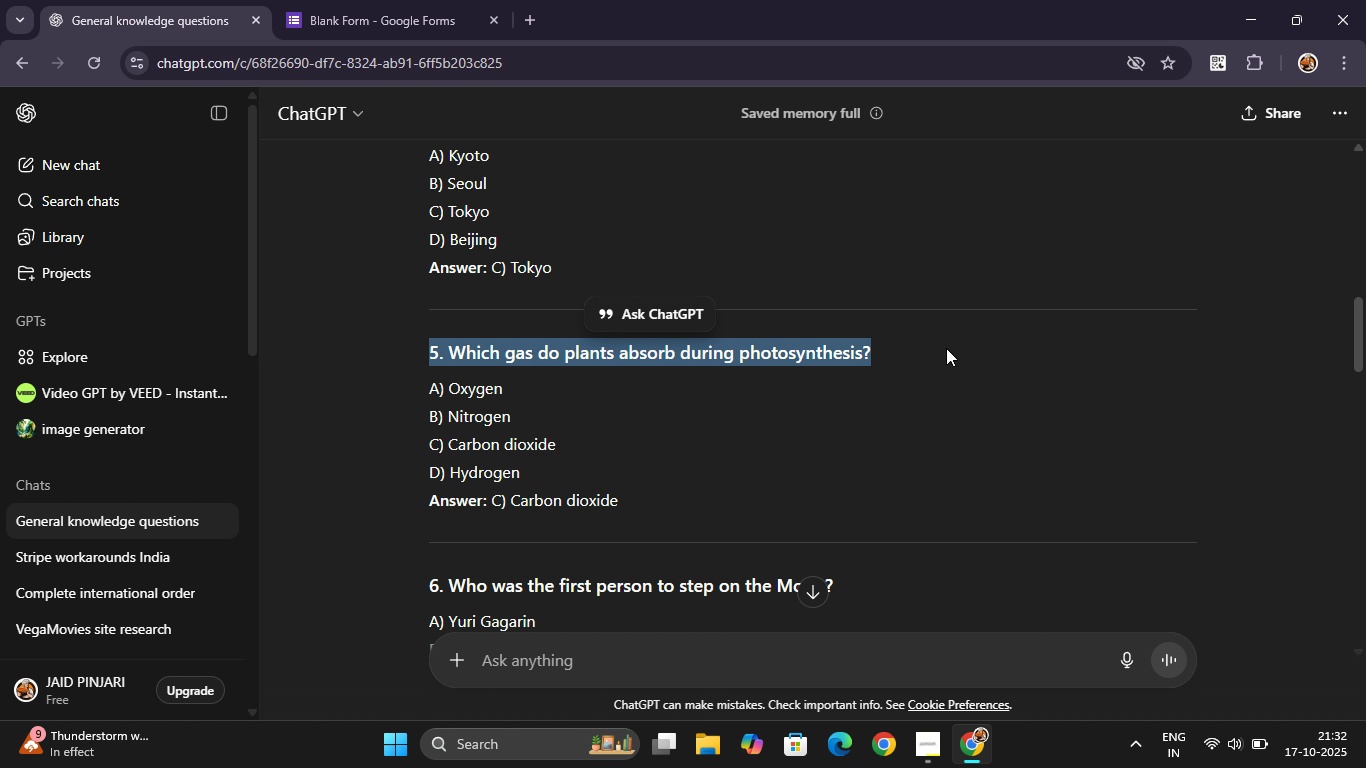 
key(Control+C)
 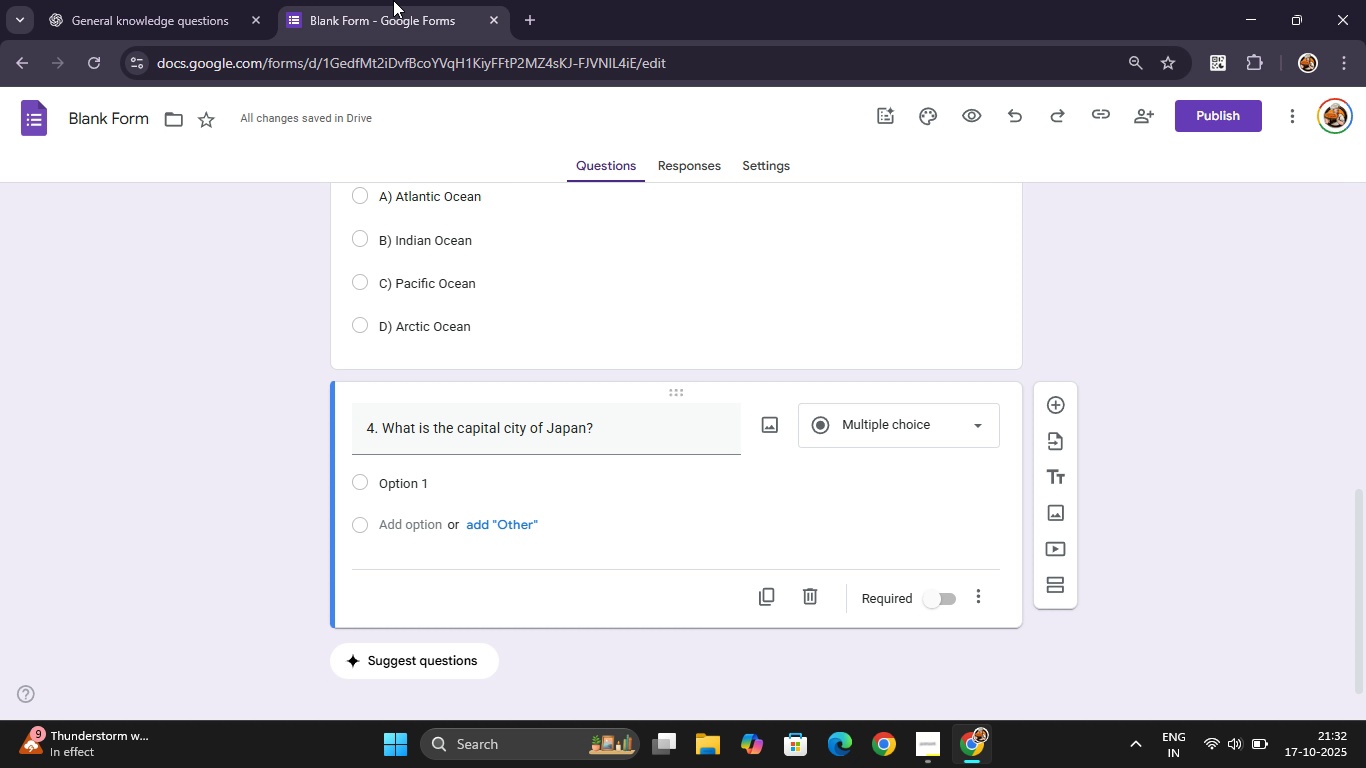 
left_click([393, 0])
 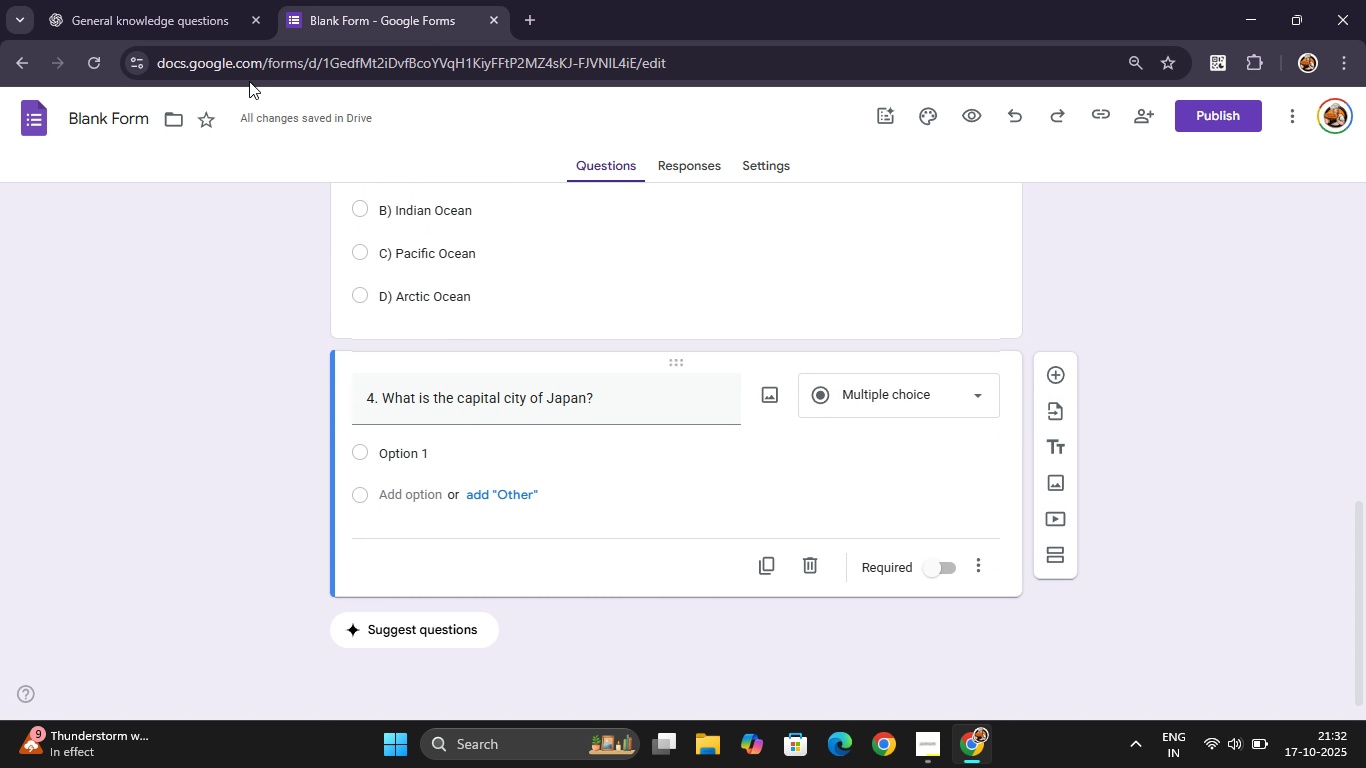 
left_click([190, 0])
 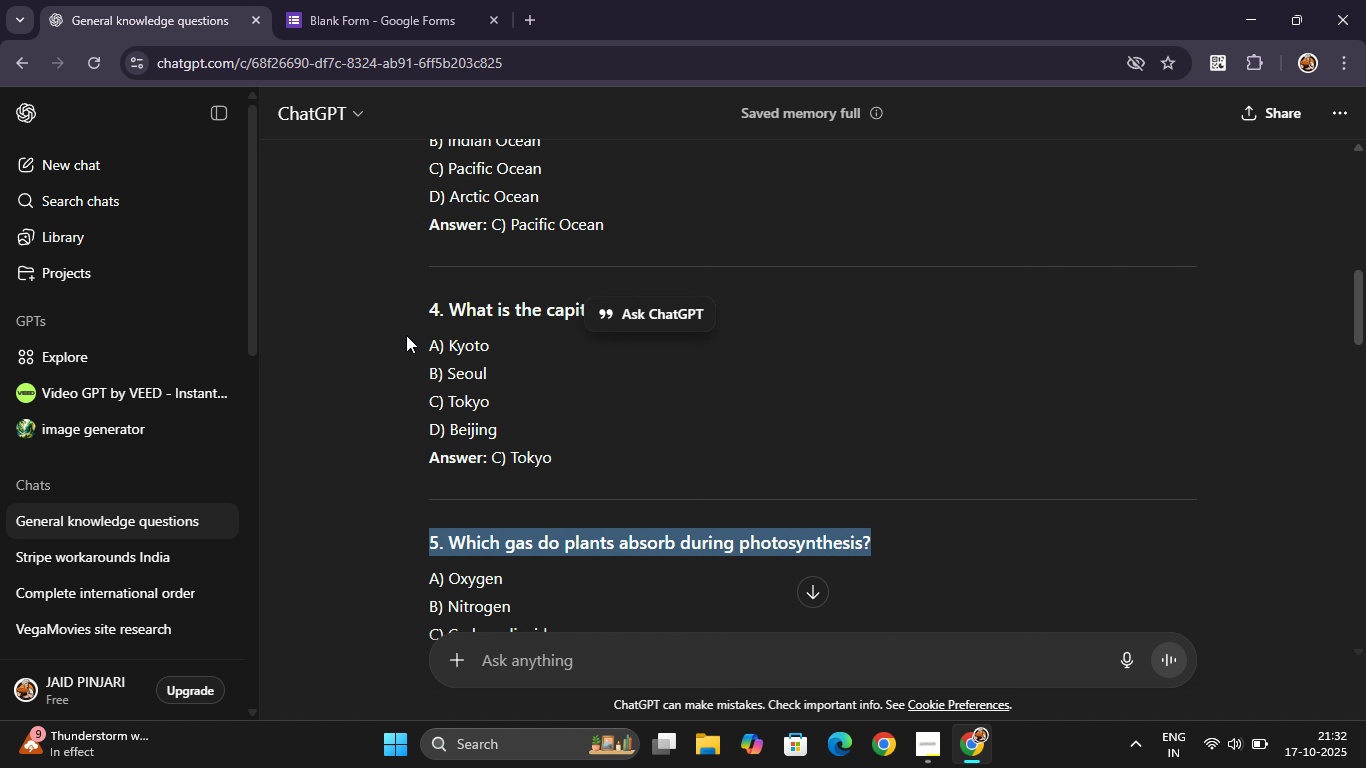 
left_click_drag(start_coordinate=[406, 335], to_coordinate=[577, 423])
 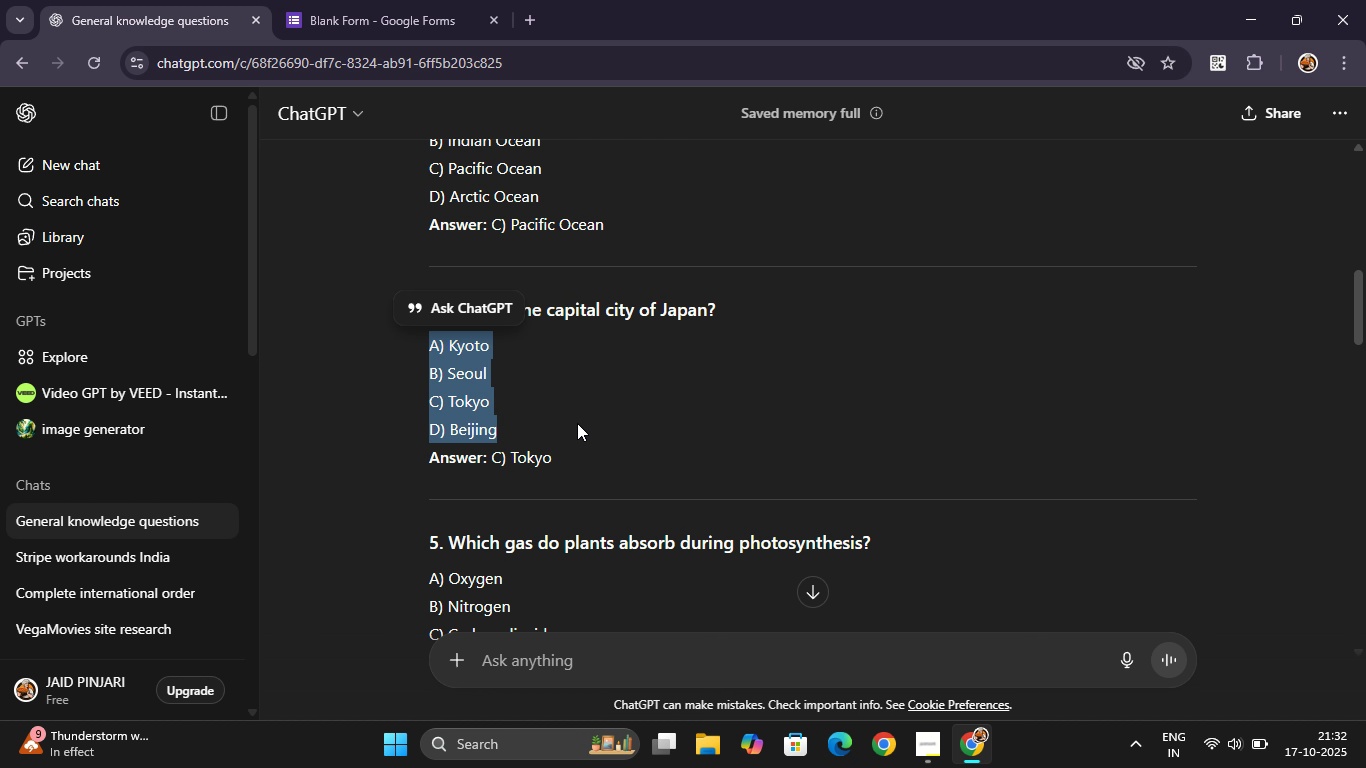 
key(Control+C)
 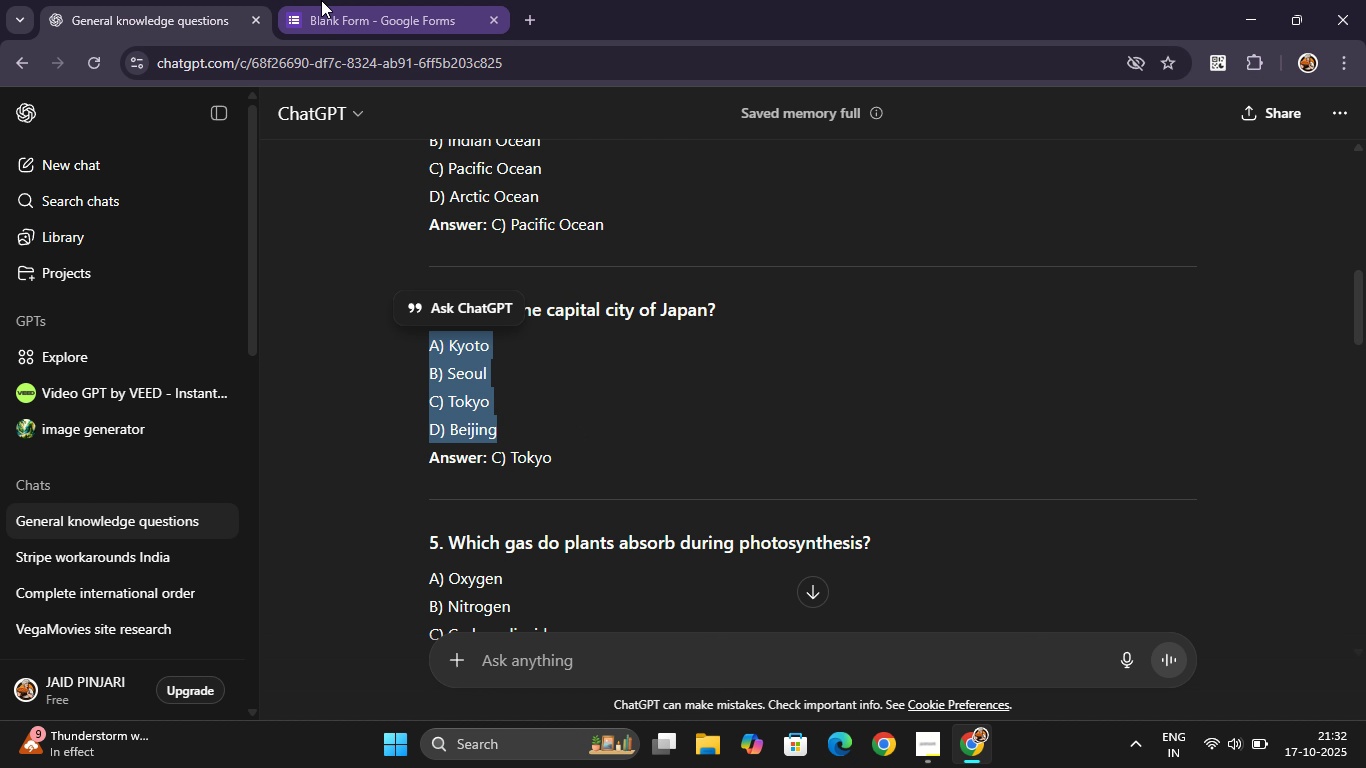 
left_click([321, 0])
 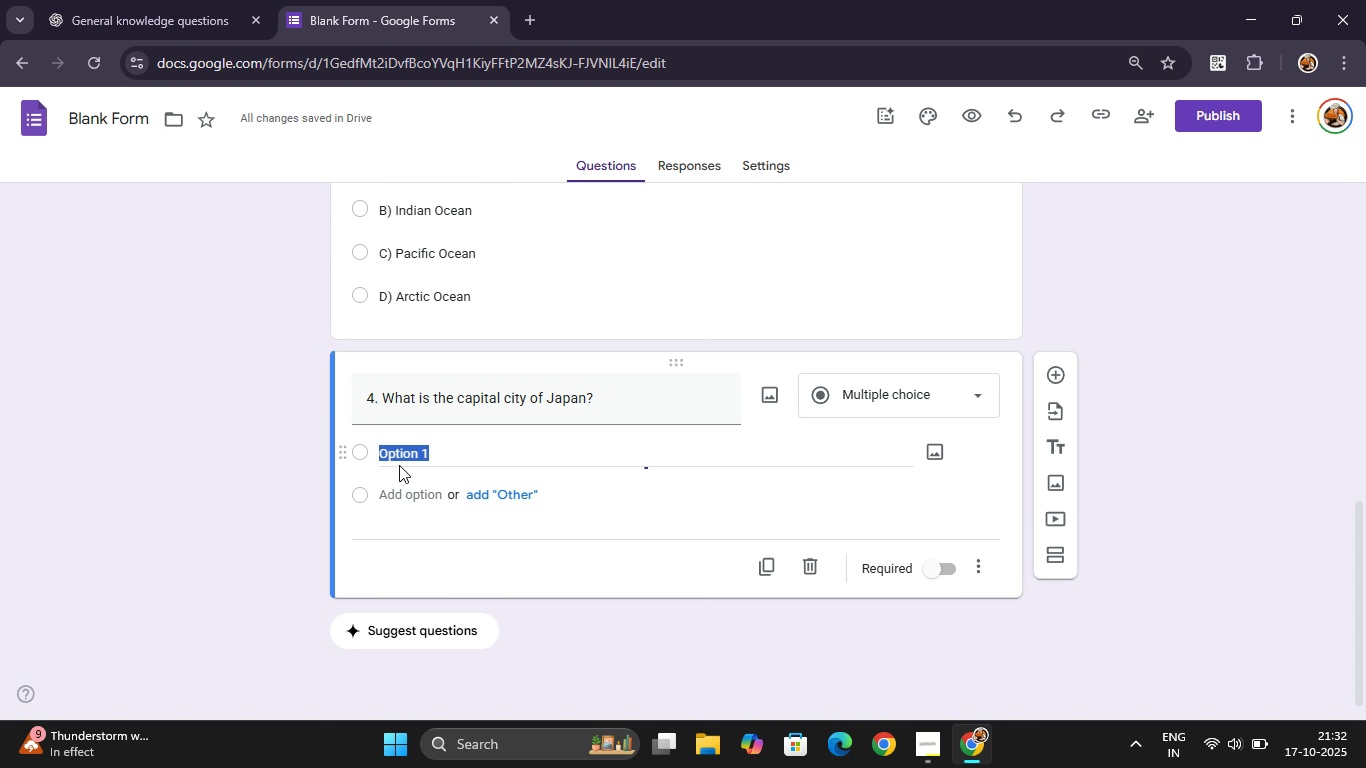 
left_click([399, 465])
 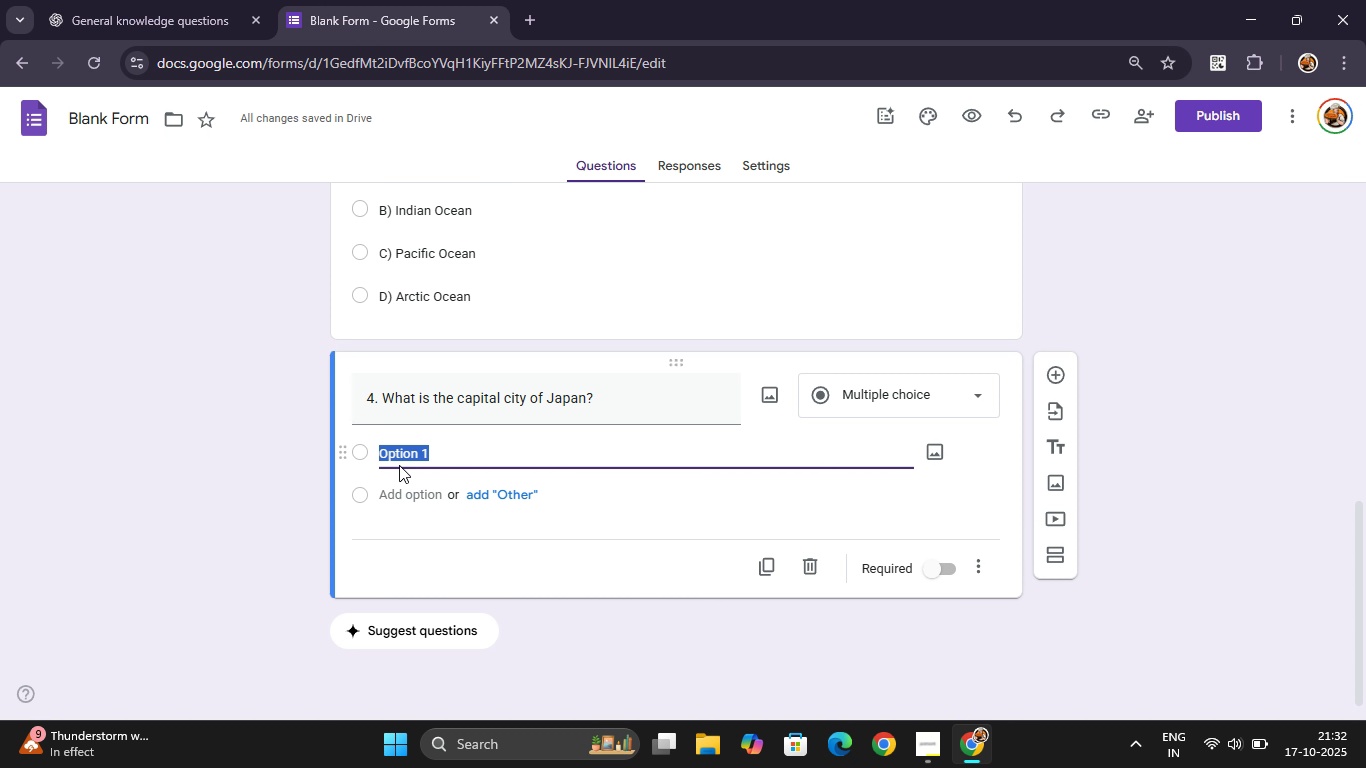 
key(Control+V)
 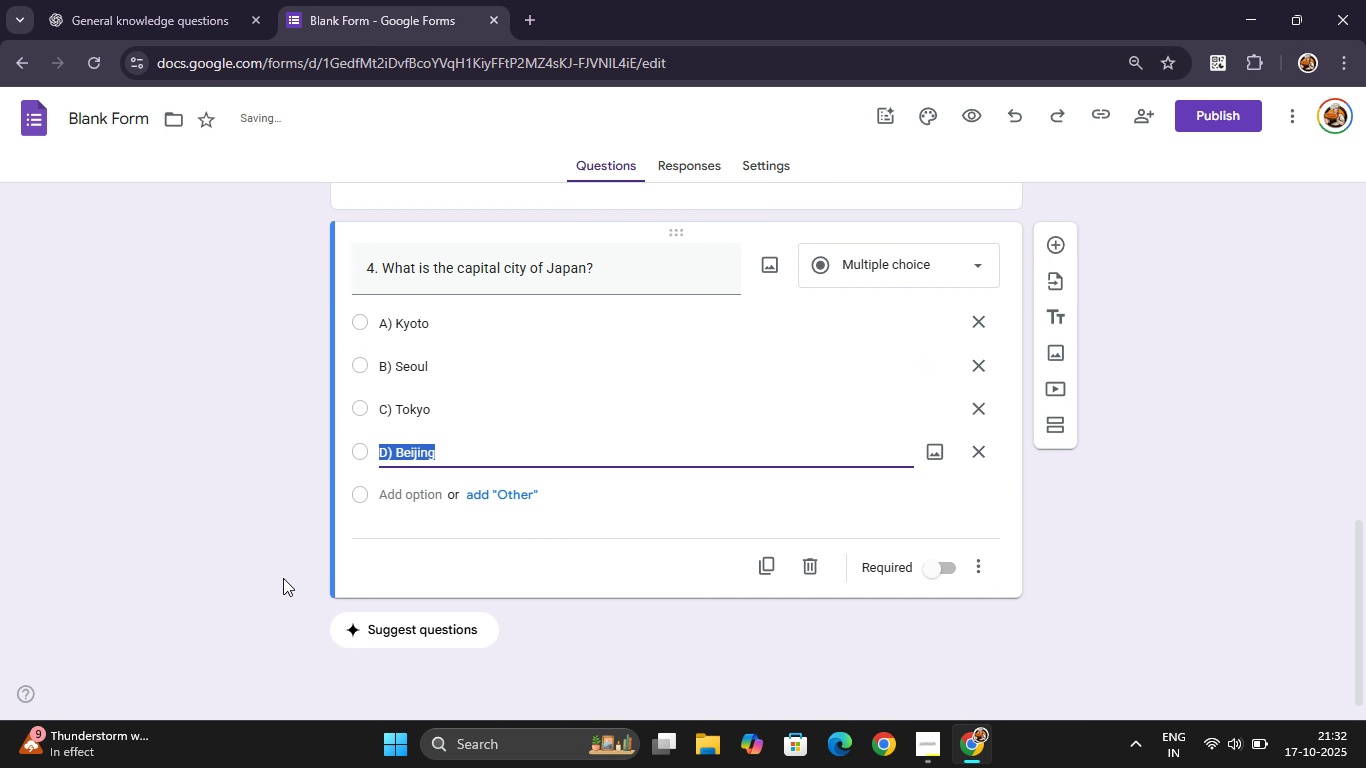 
left_click([283, 577])
 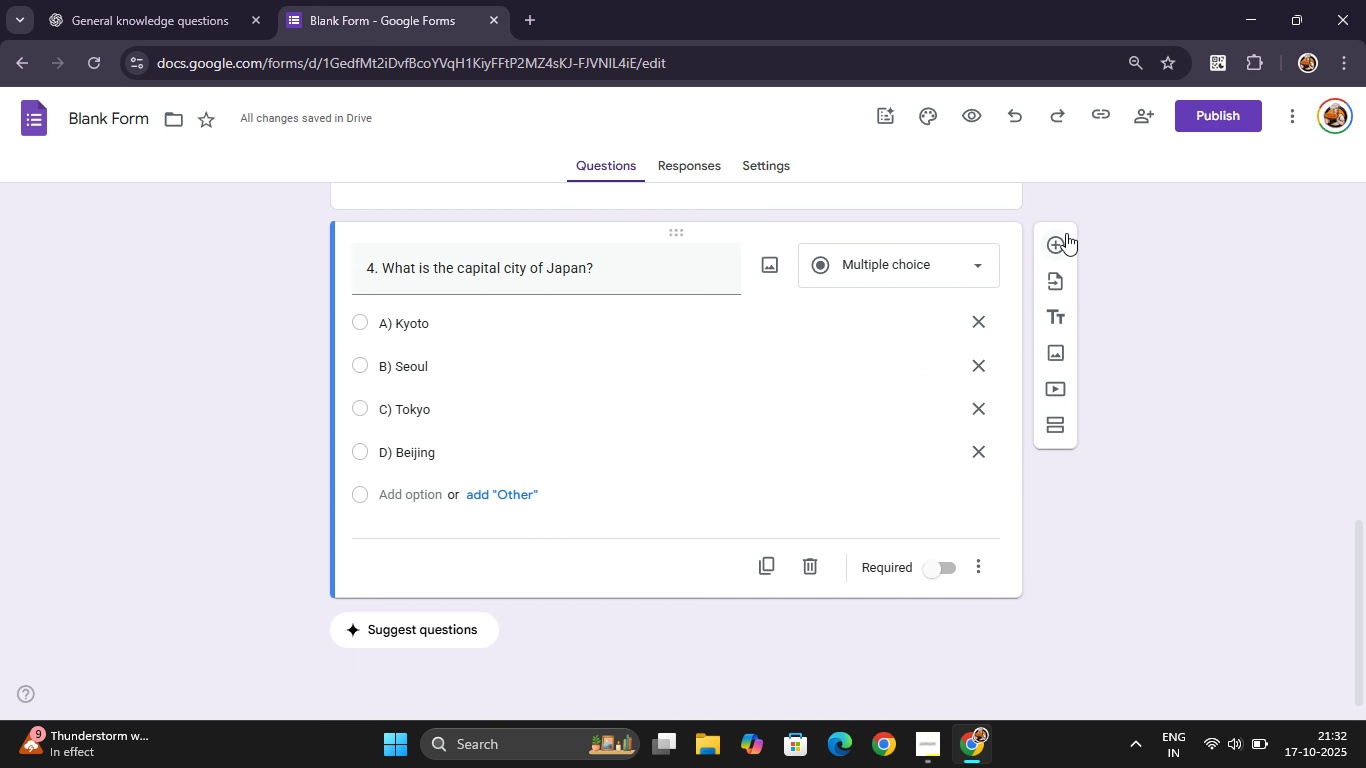 
left_click([1061, 240])
 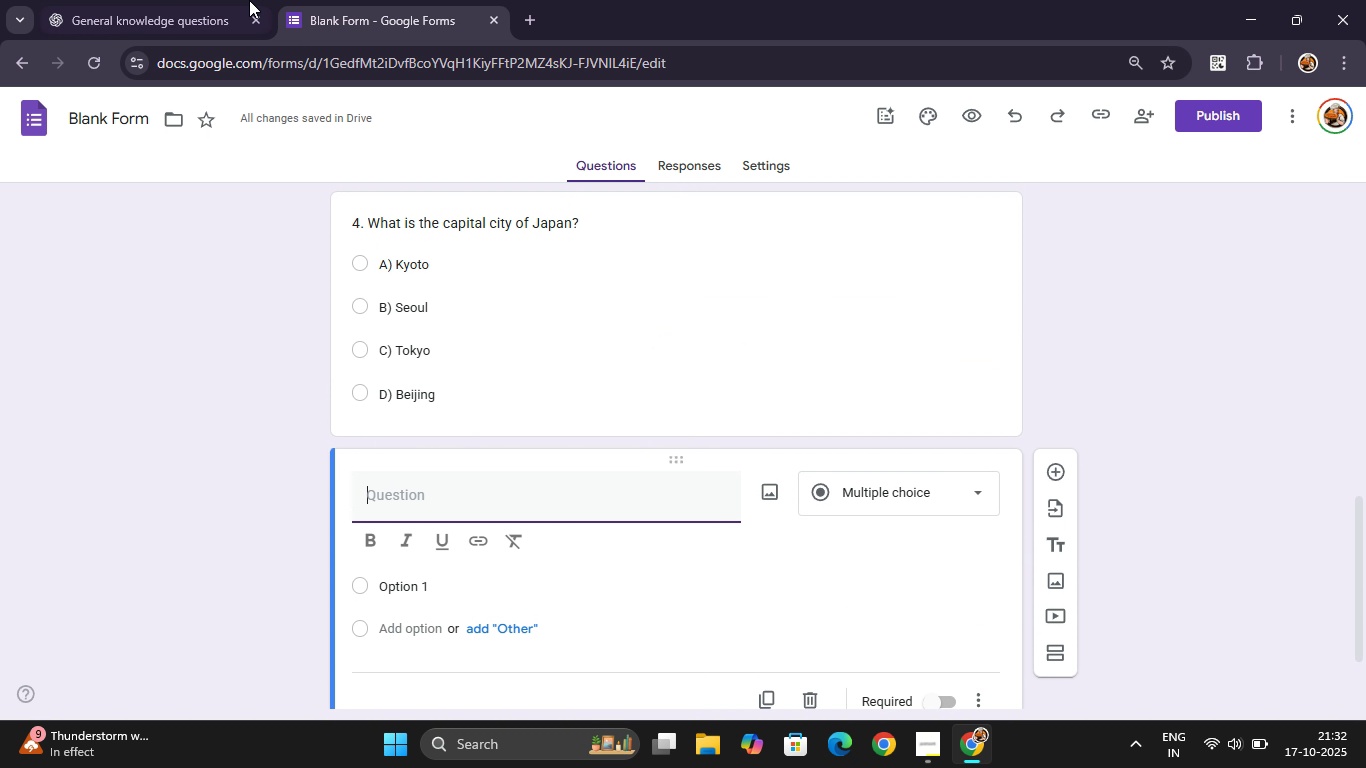 
left_click([169, 0])
 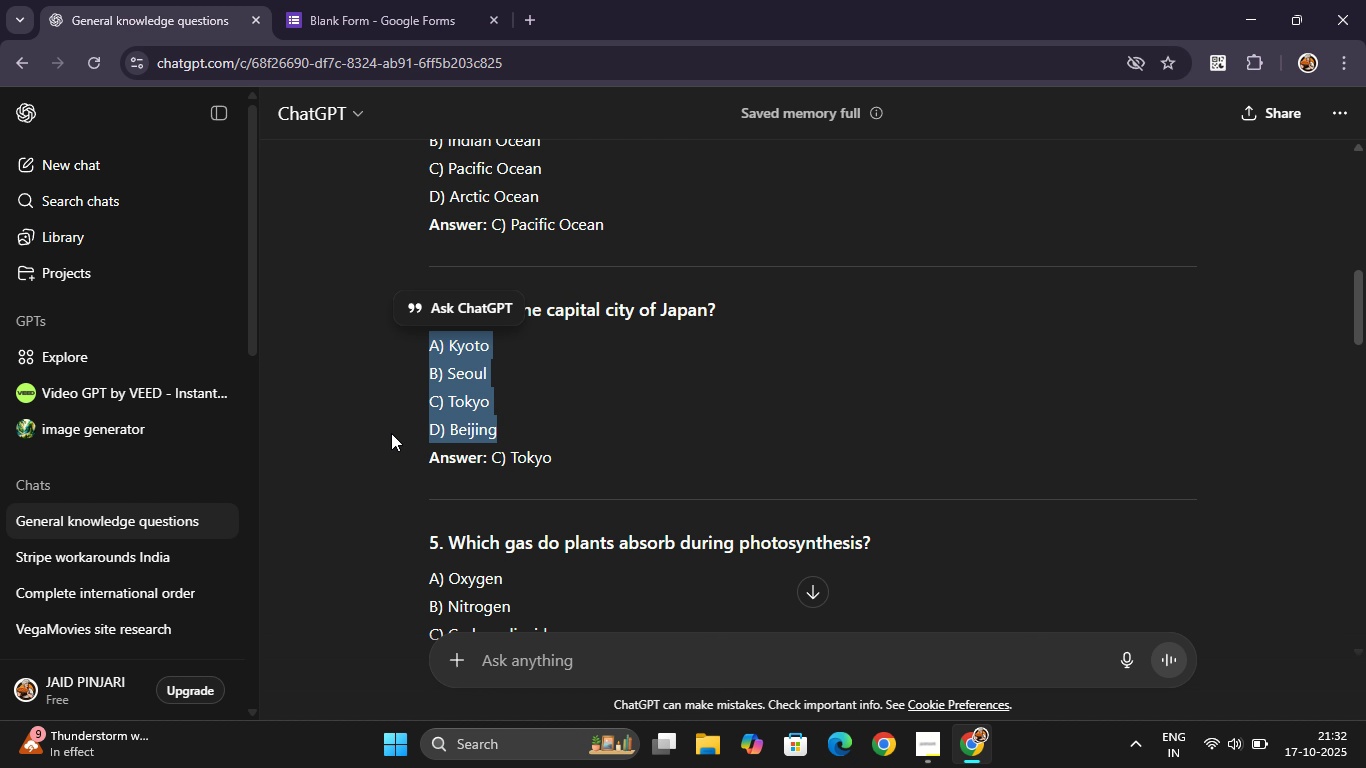 
left_click([391, 433])
 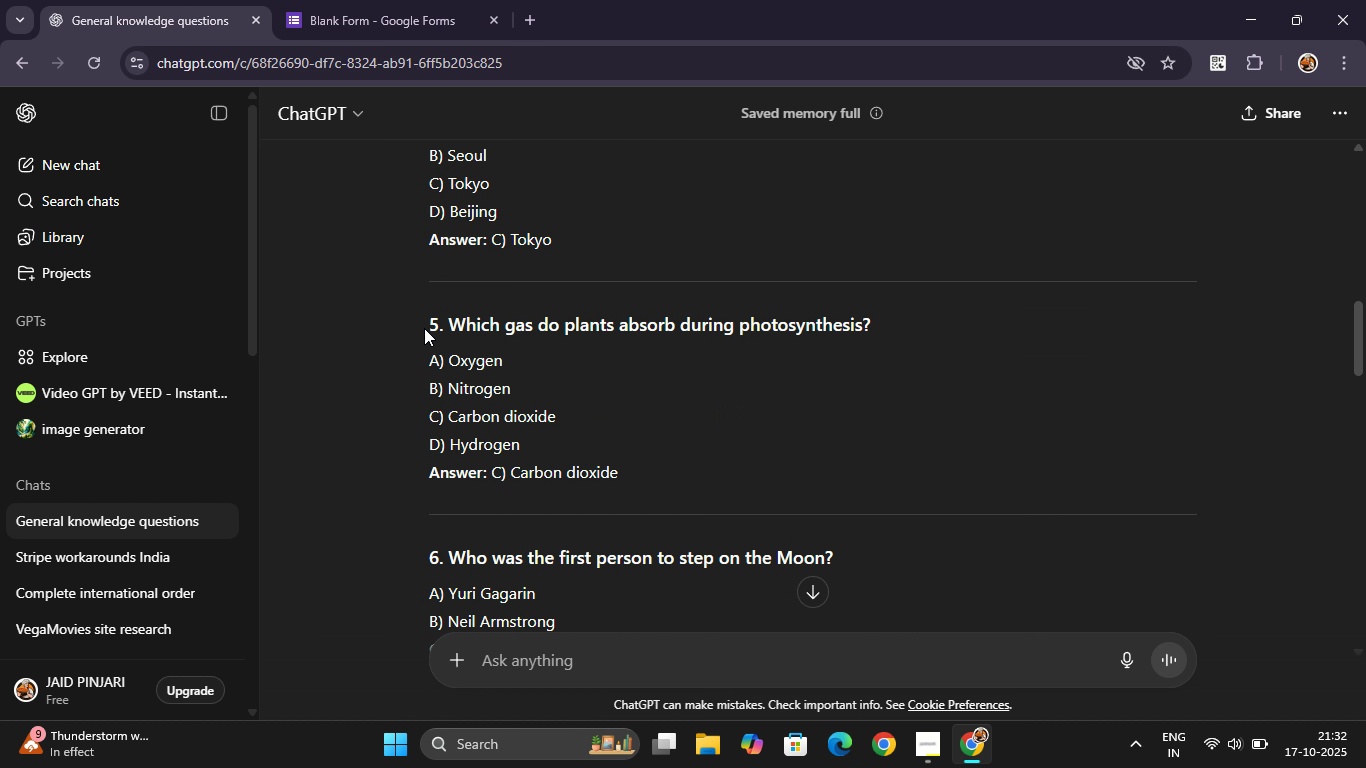 
left_click_drag(start_coordinate=[417, 323], to_coordinate=[925, 307])
 